 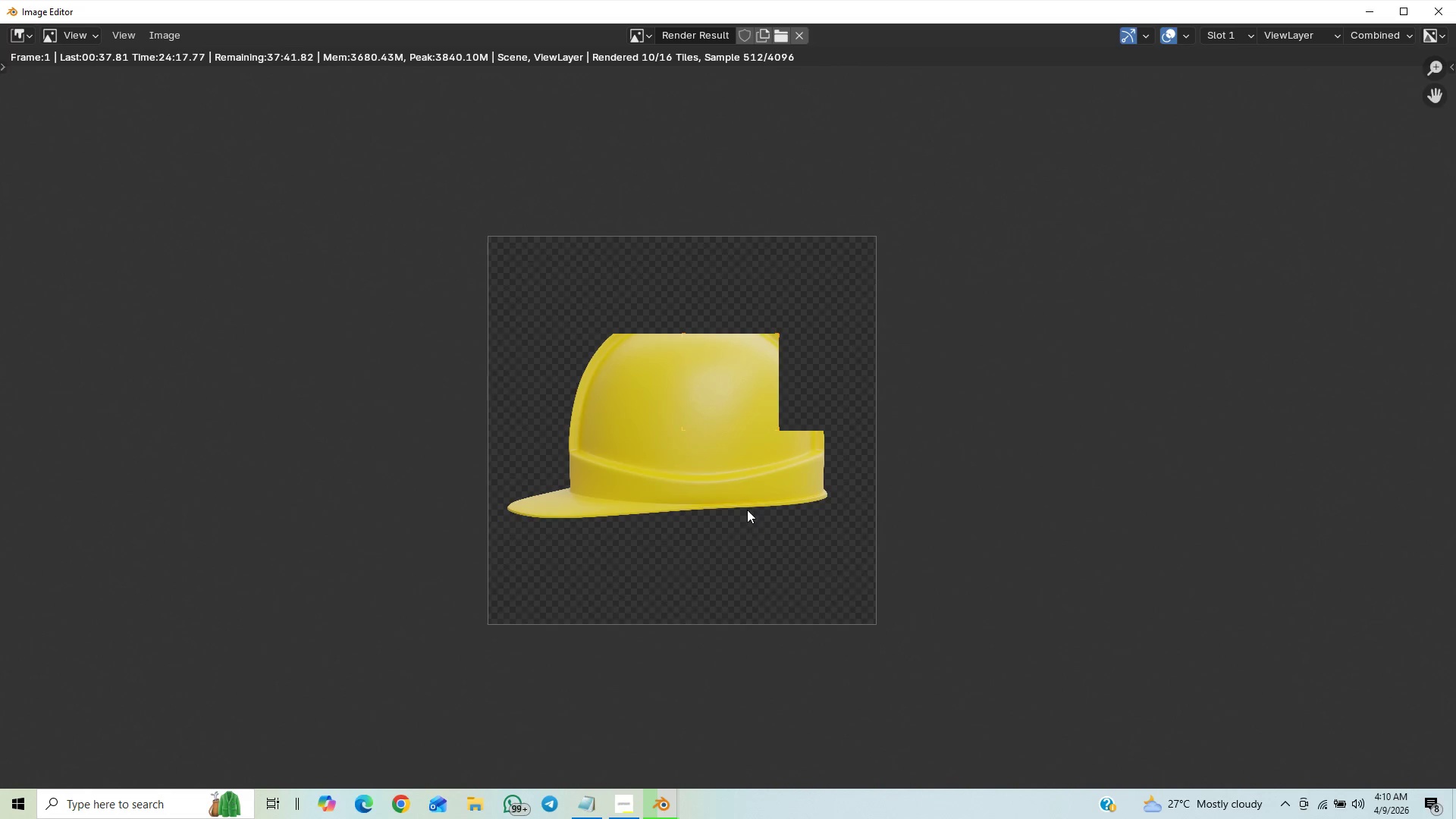 
scroll: coordinate [745, 408], scroll_direction: up, amount: 6.0
 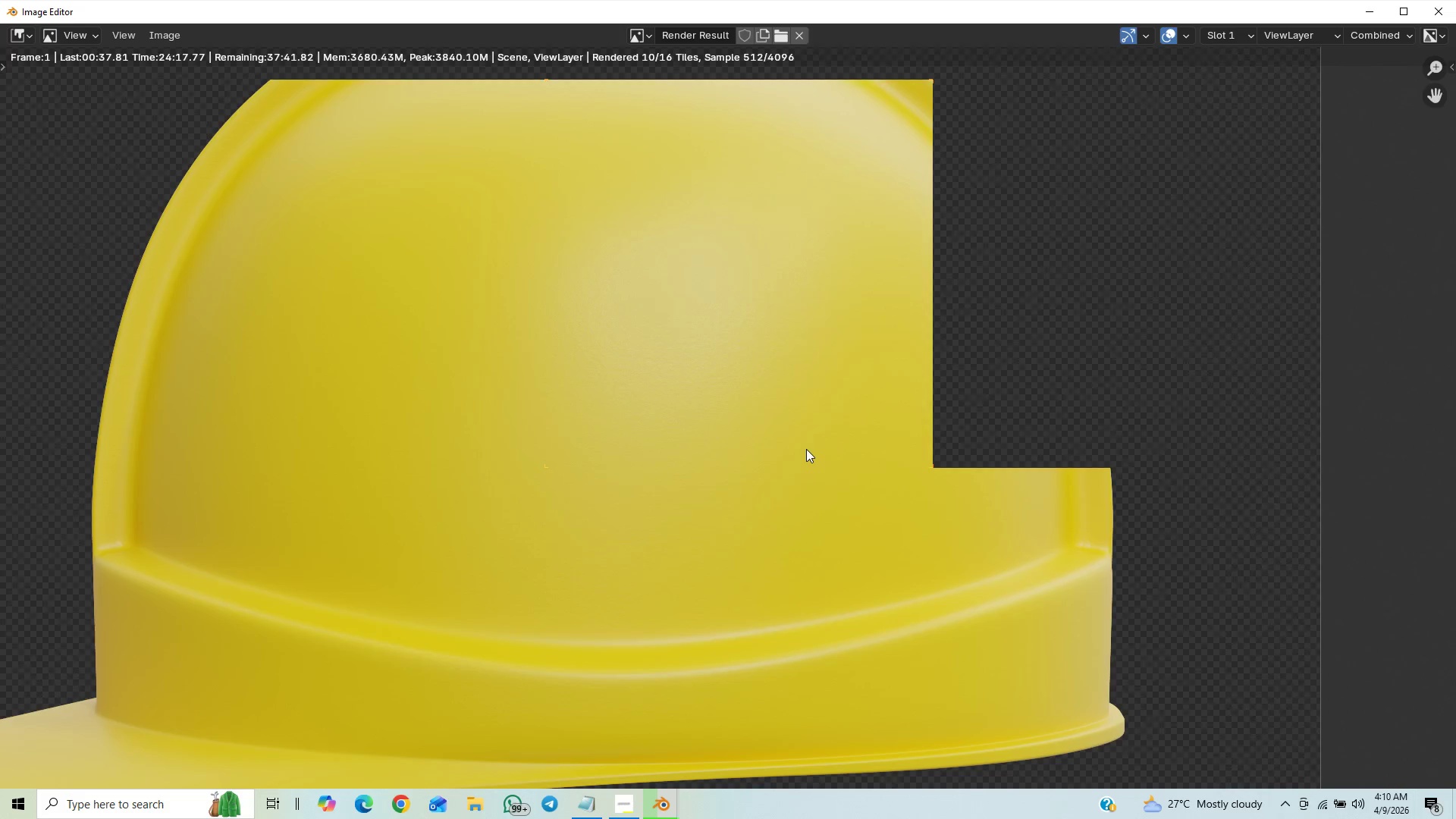 
scroll: coordinate [808, 447], scroll_direction: down, amount: 2.0
 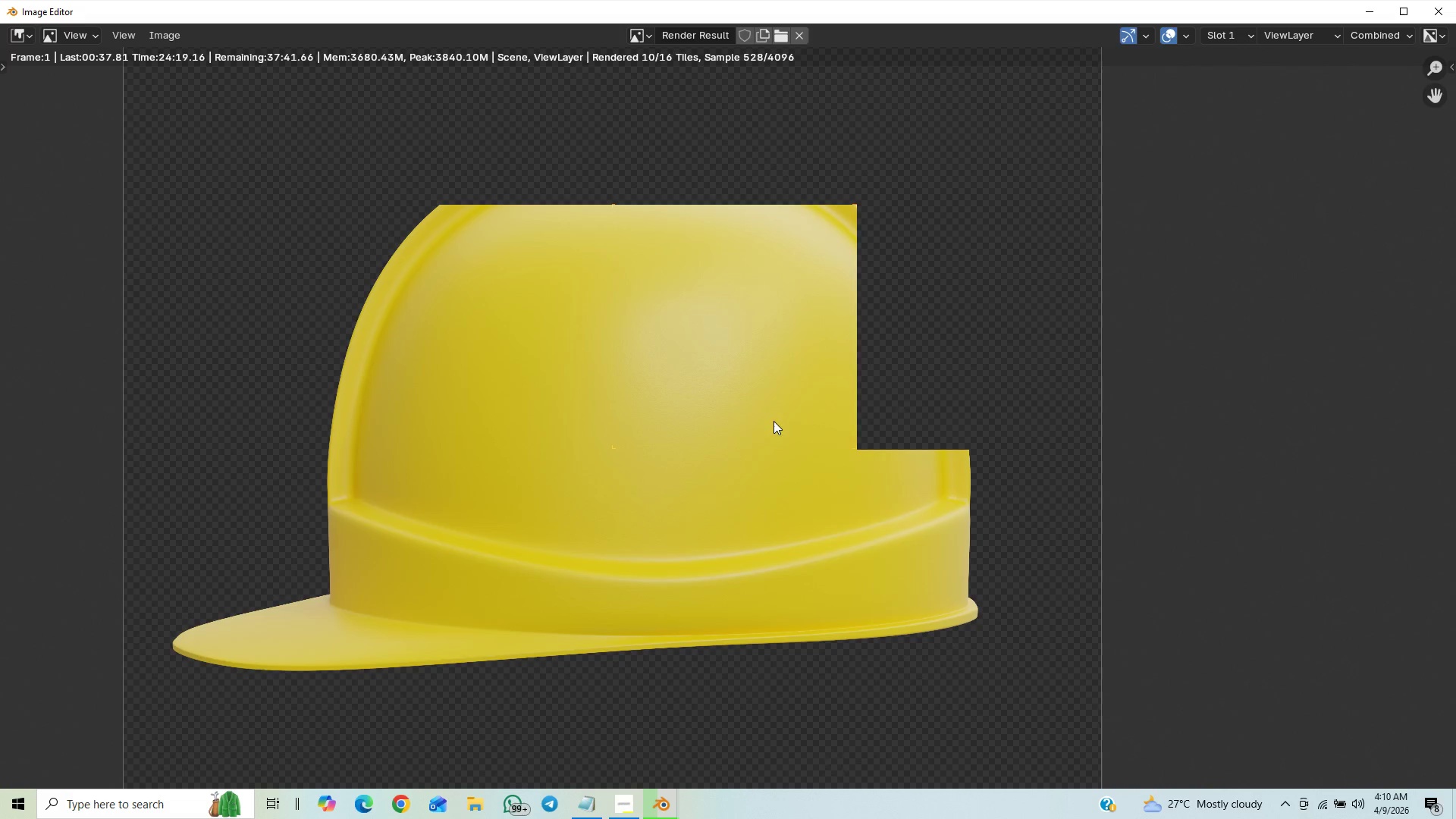 
scroll: coordinate [783, 422], scroll_direction: up, amount: 1.0
 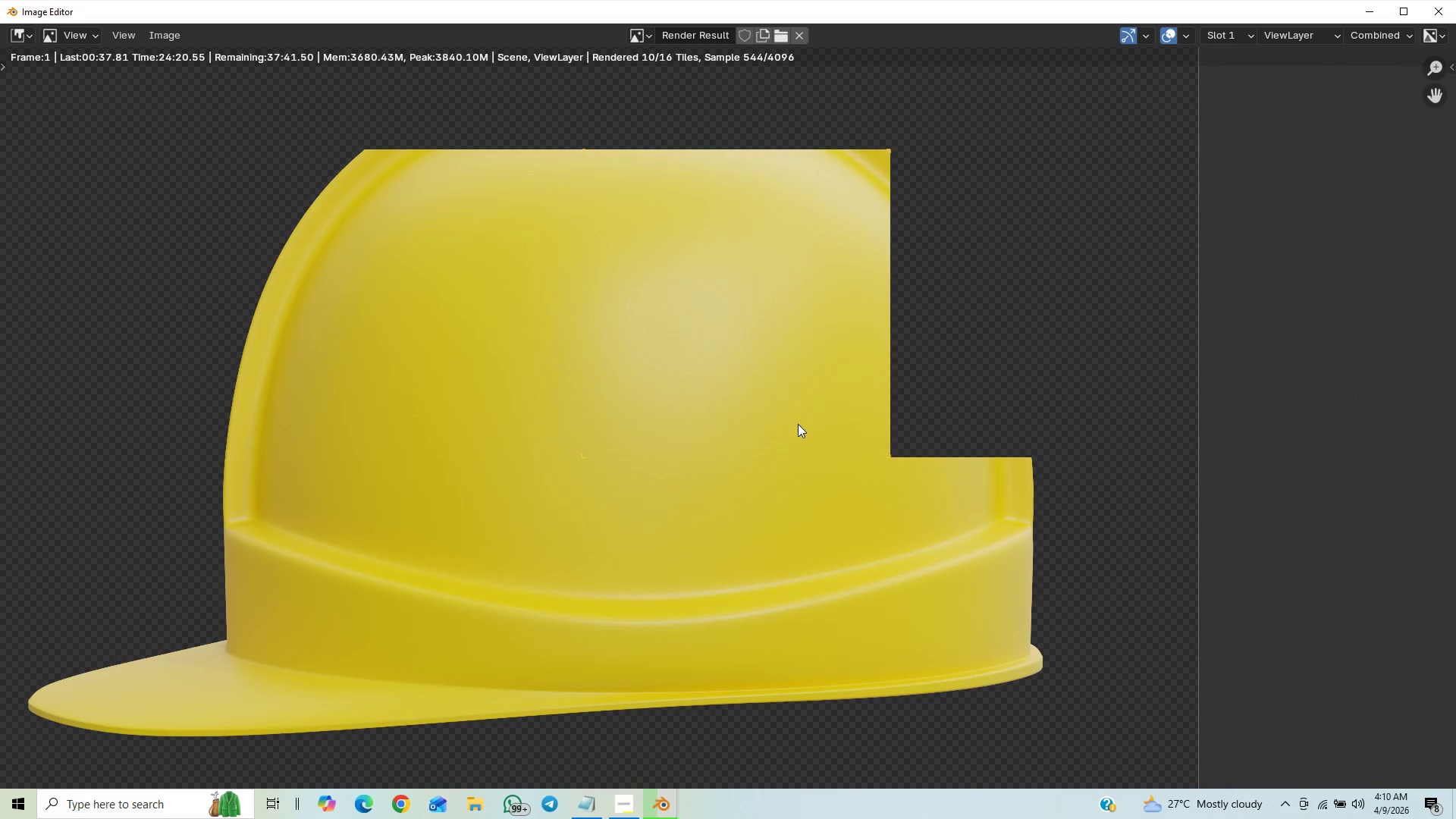 
scroll: coordinate [798, 424], scroll_direction: down, amount: 1.0
 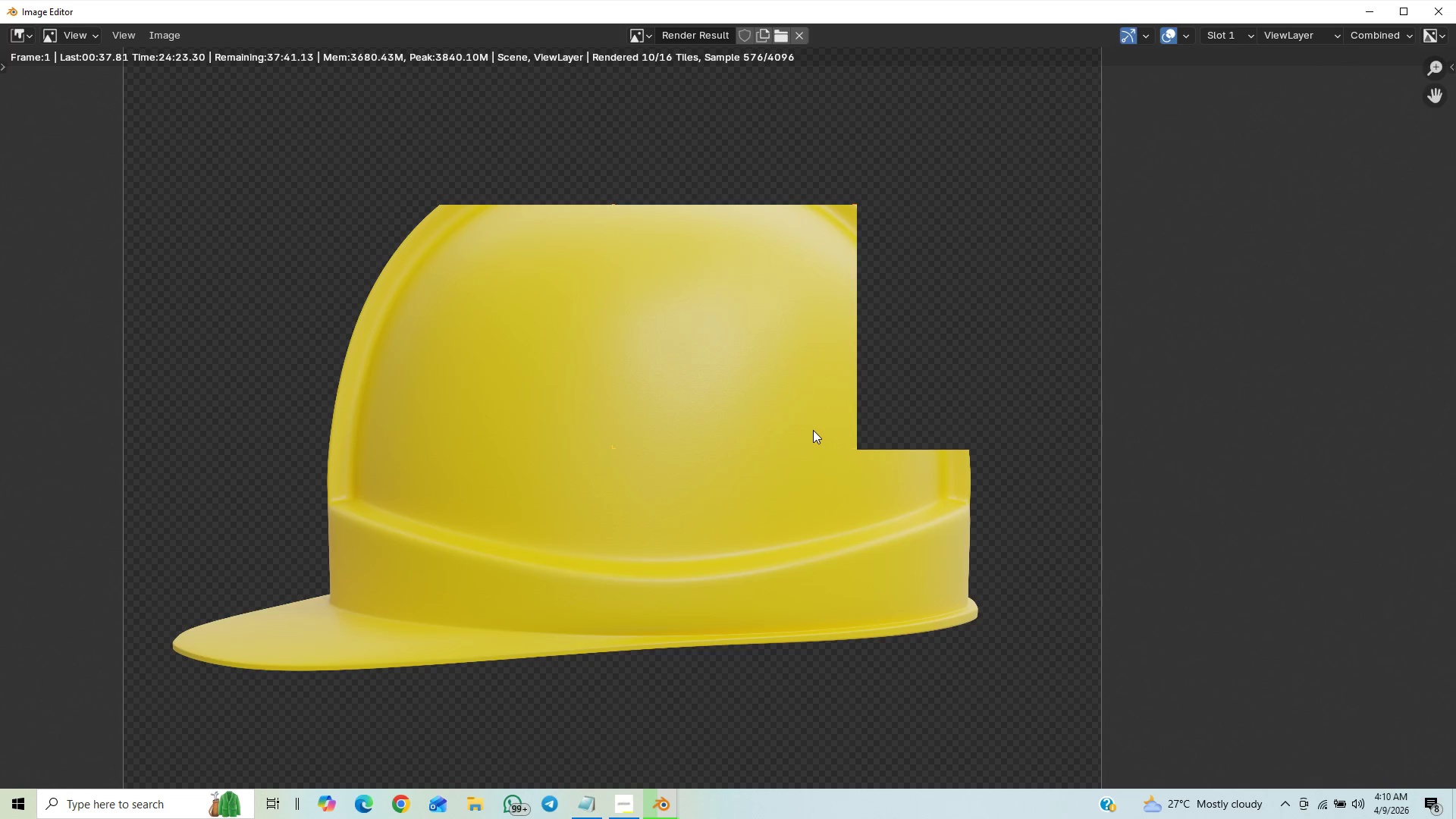 
scroll: coordinate [813, 430], scroll_direction: up, amount: 1.0
 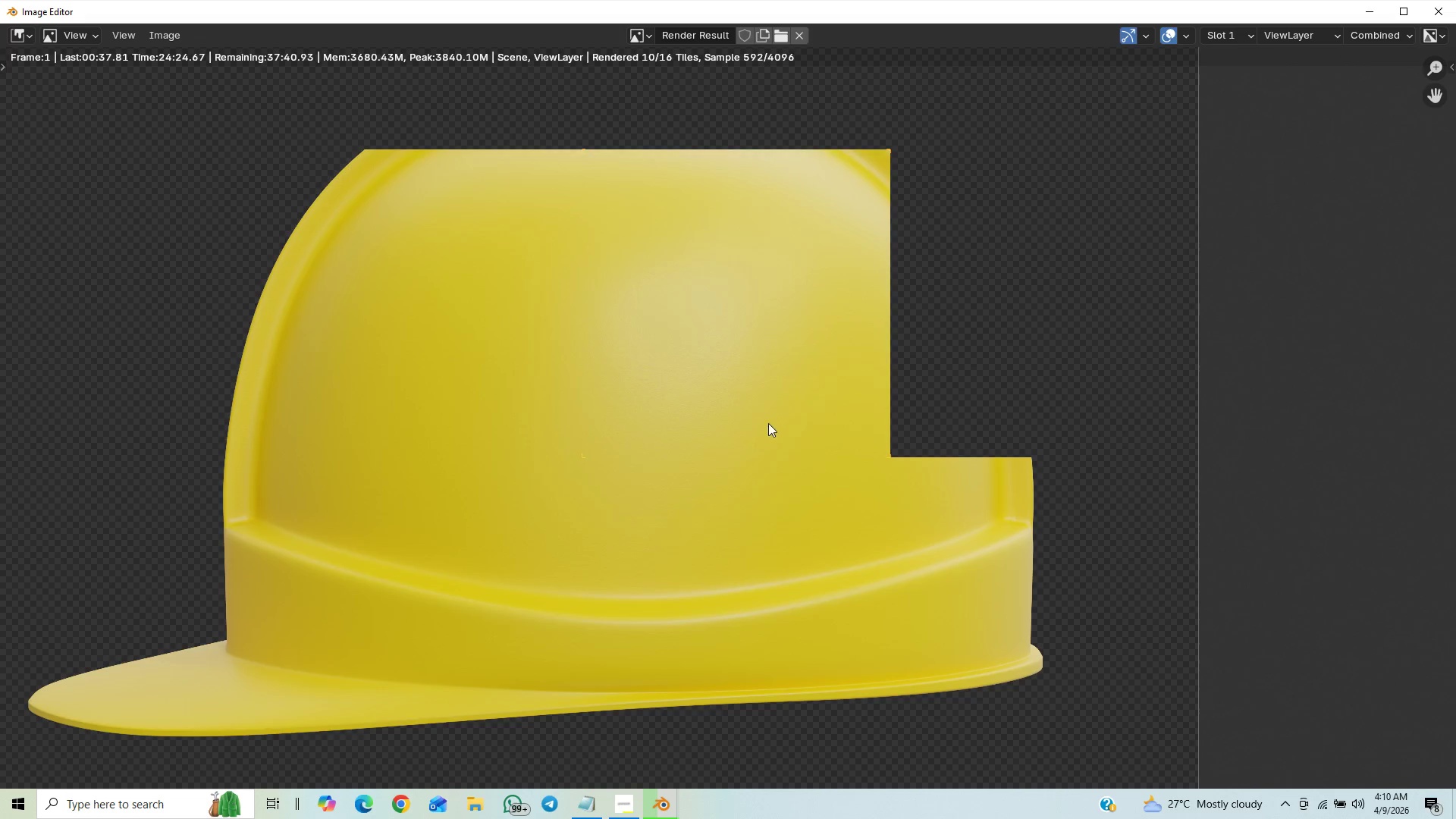 
scroll: coordinate [801, 570], scroll_direction: down, amount: 3.0
 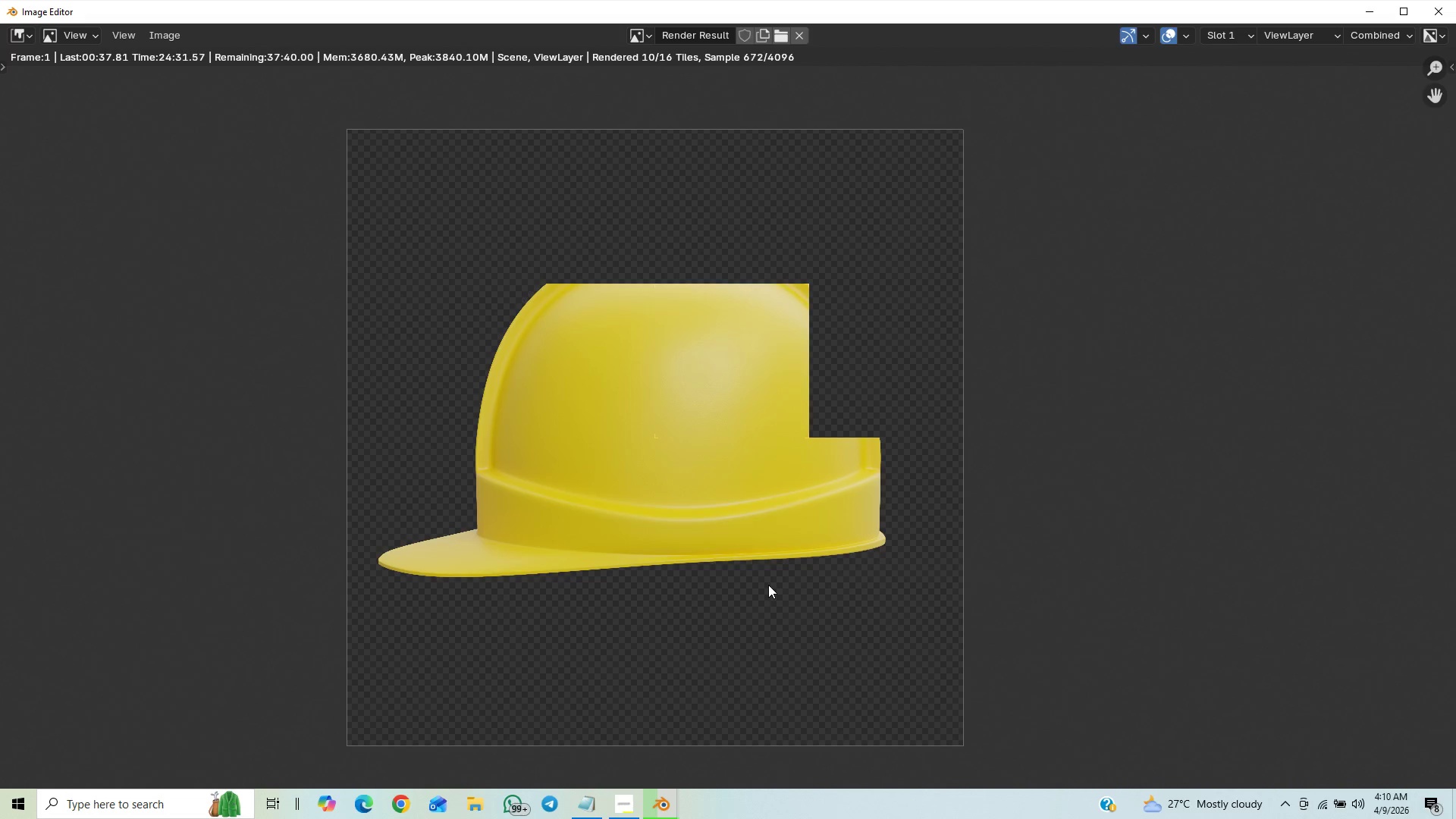 
scroll: coordinate [768, 586], scroll_direction: up, amount: 4.0
 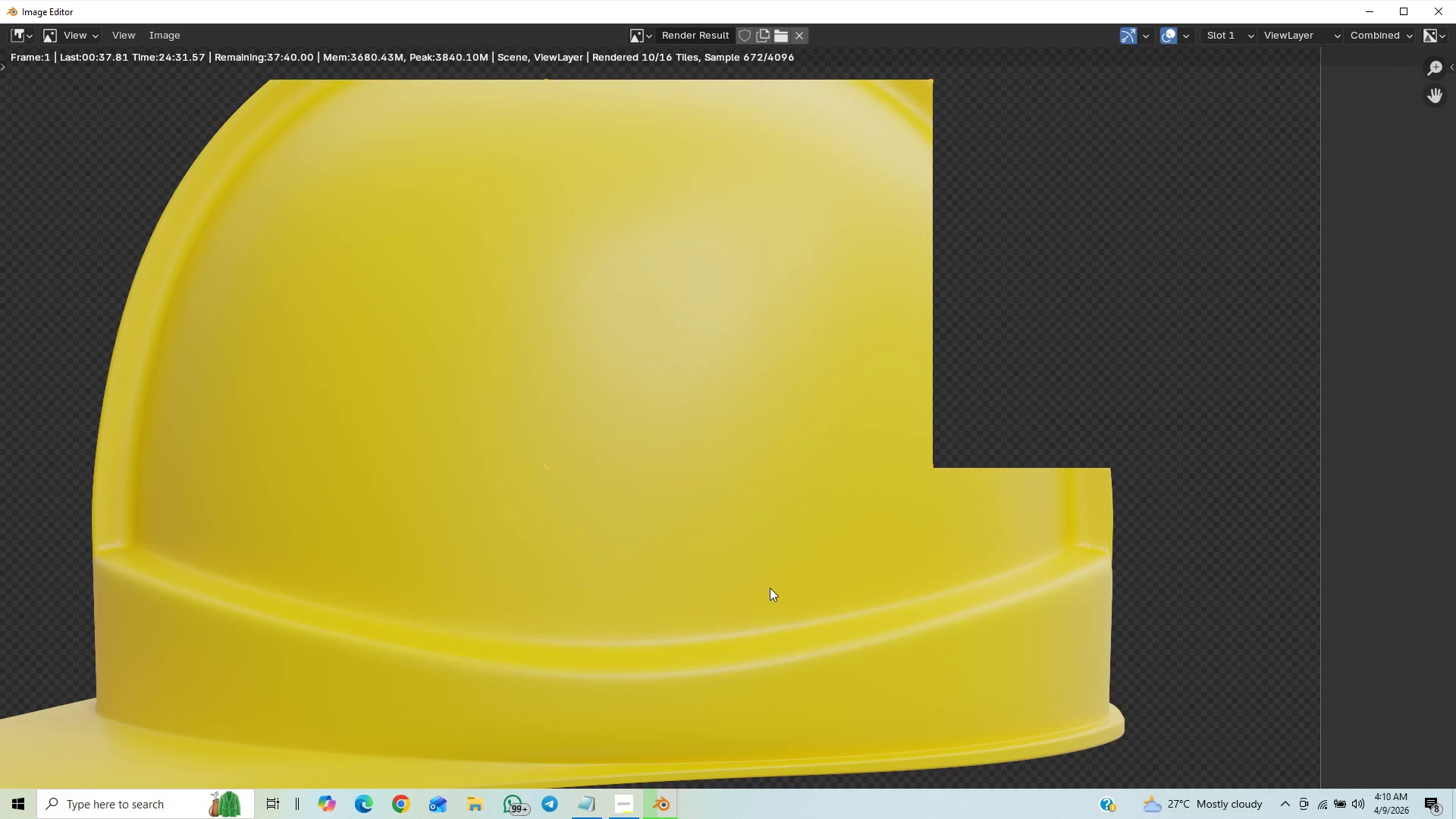 
scroll: coordinate [780, 598], scroll_direction: down, amount: 27.0
 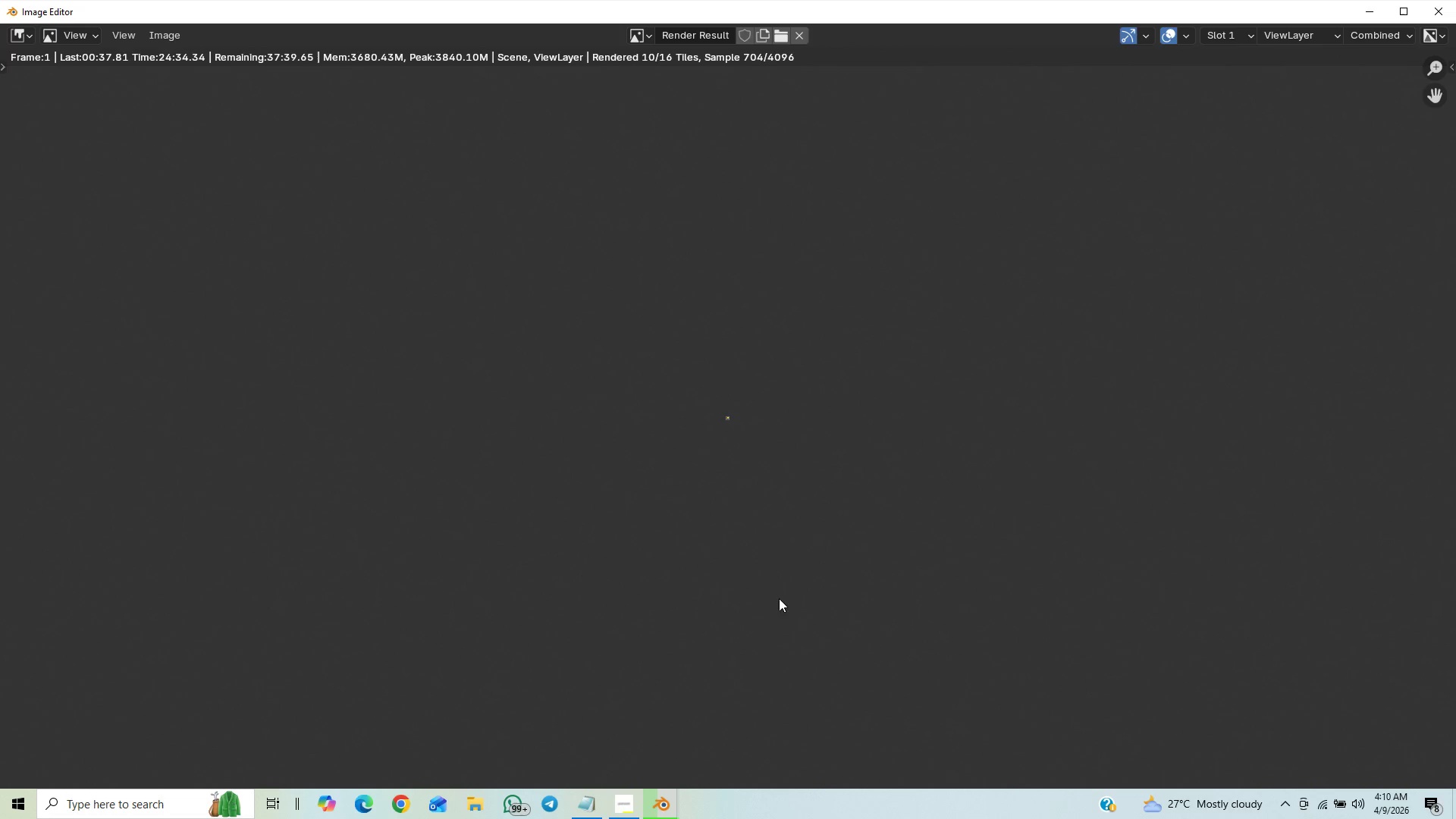 
scroll: coordinate [786, 591], scroll_direction: up, amount: 21.0
 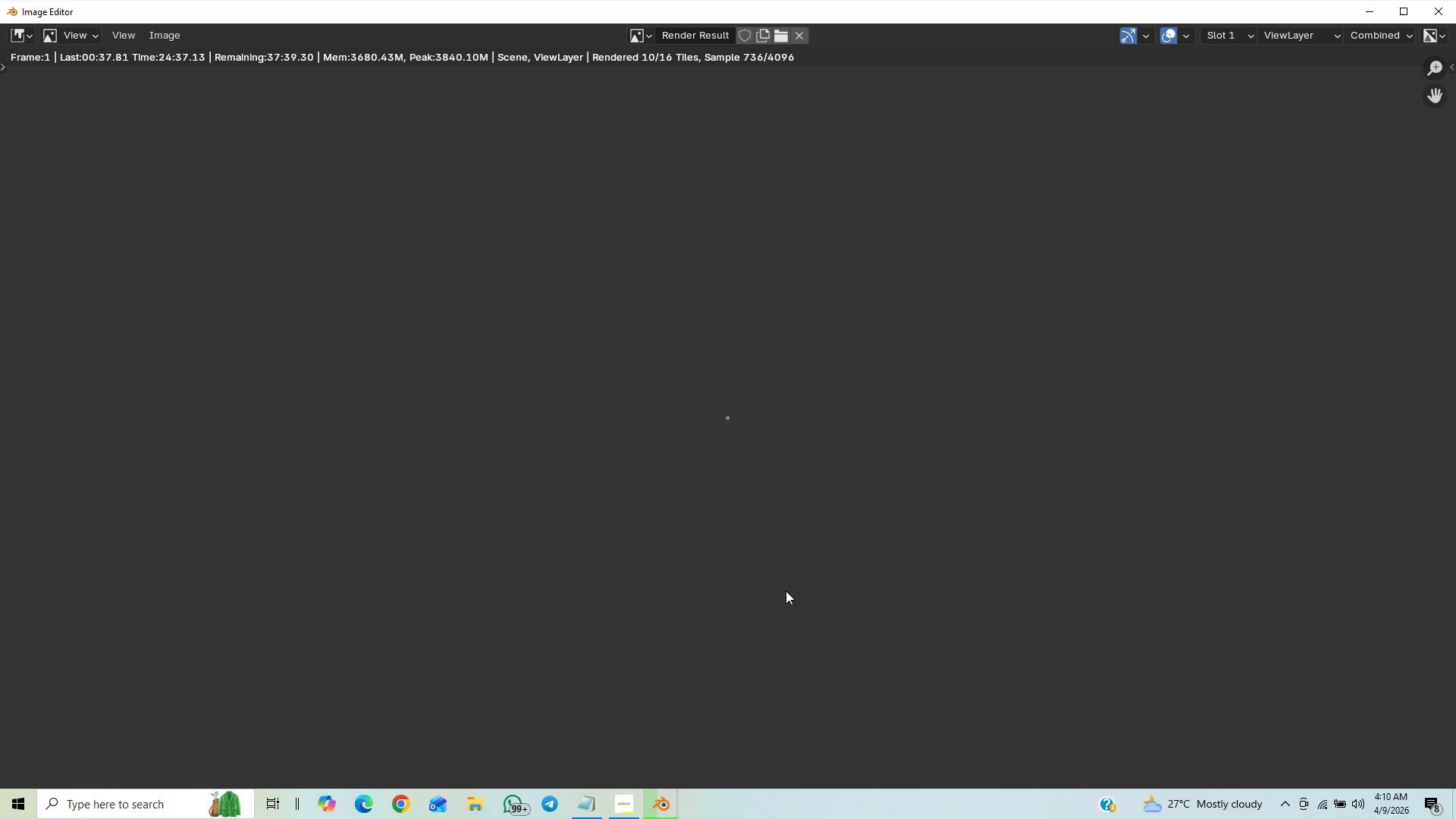 
scroll: coordinate [786, 591], scroll_direction: down, amount: 15.0
 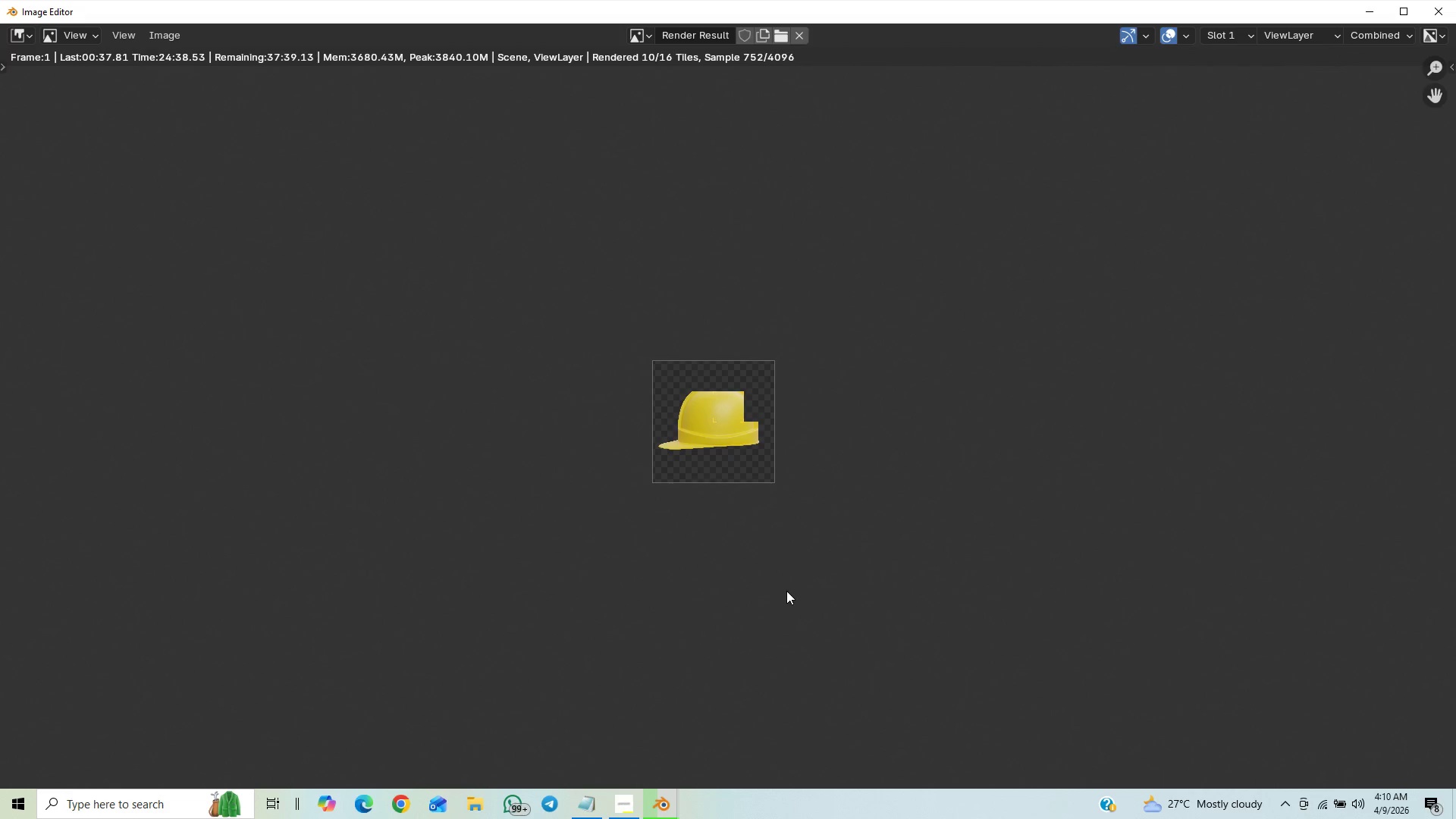 
scroll: coordinate [786, 592], scroll_direction: up, amount: 4.0
 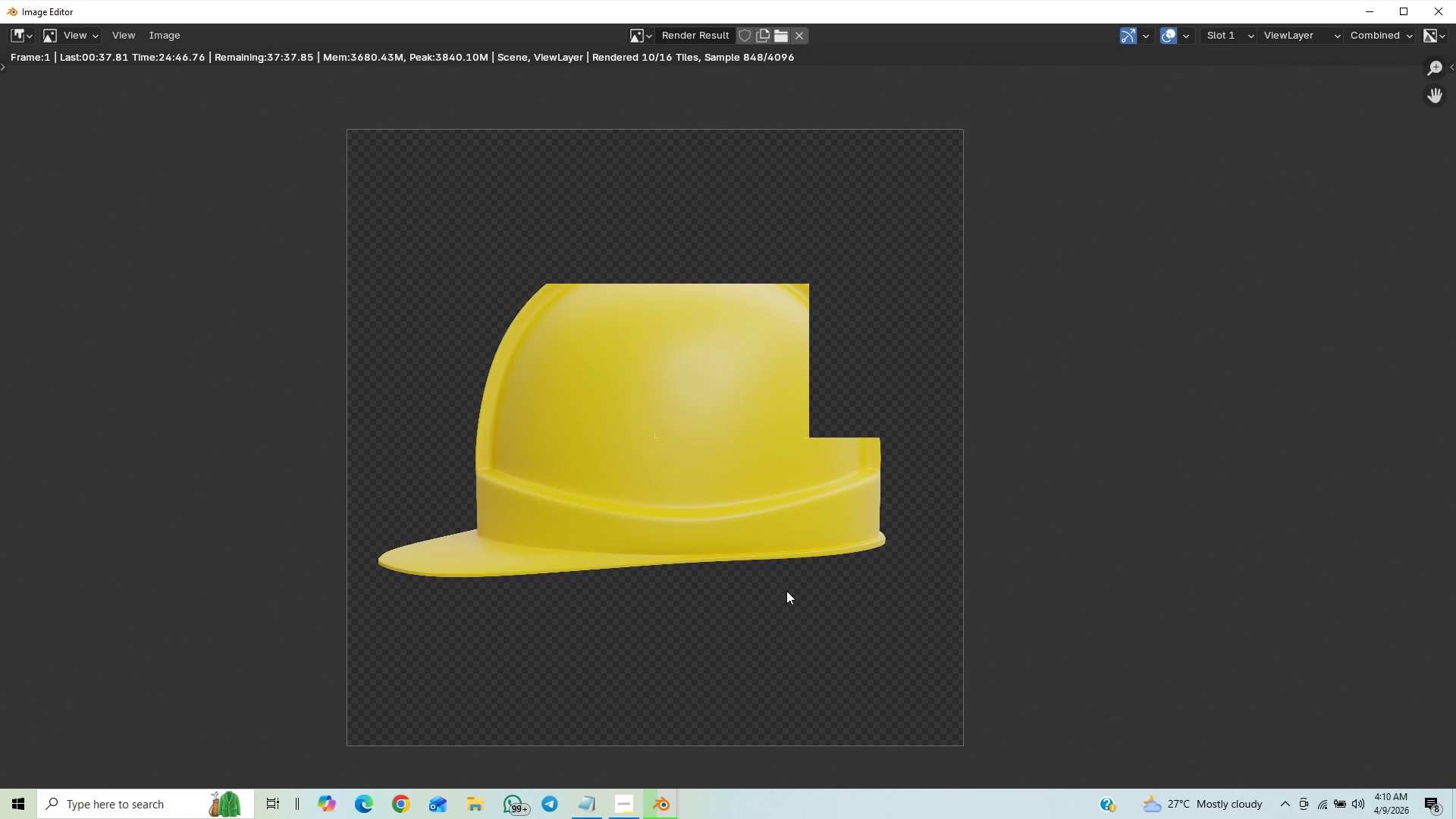 
scroll: coordinate [786, 592], scroll_direction: down, amount: 29.0
 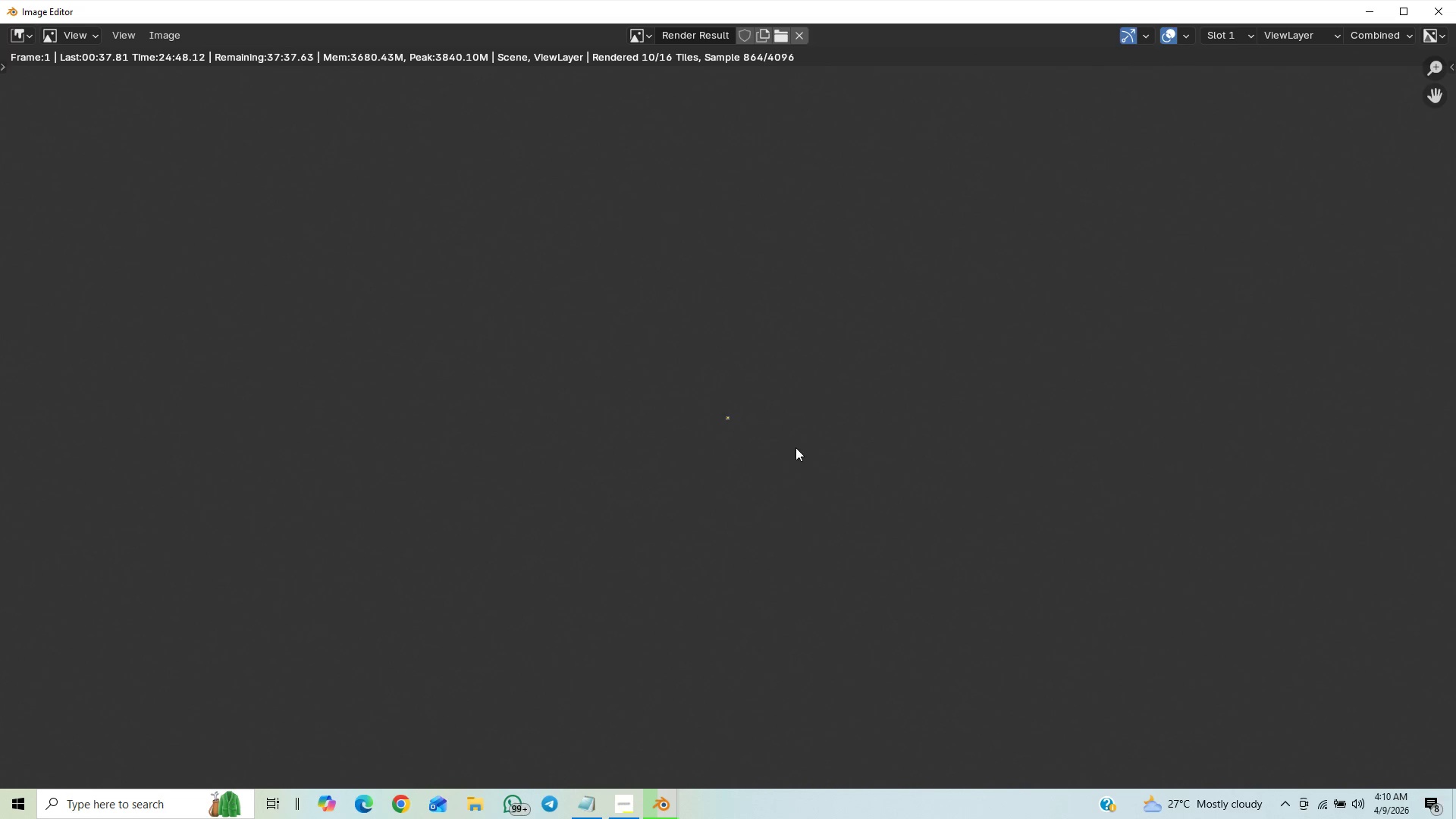 
scroll: coordinate [880, 544], scroll_direction: up, amount: 24.0
 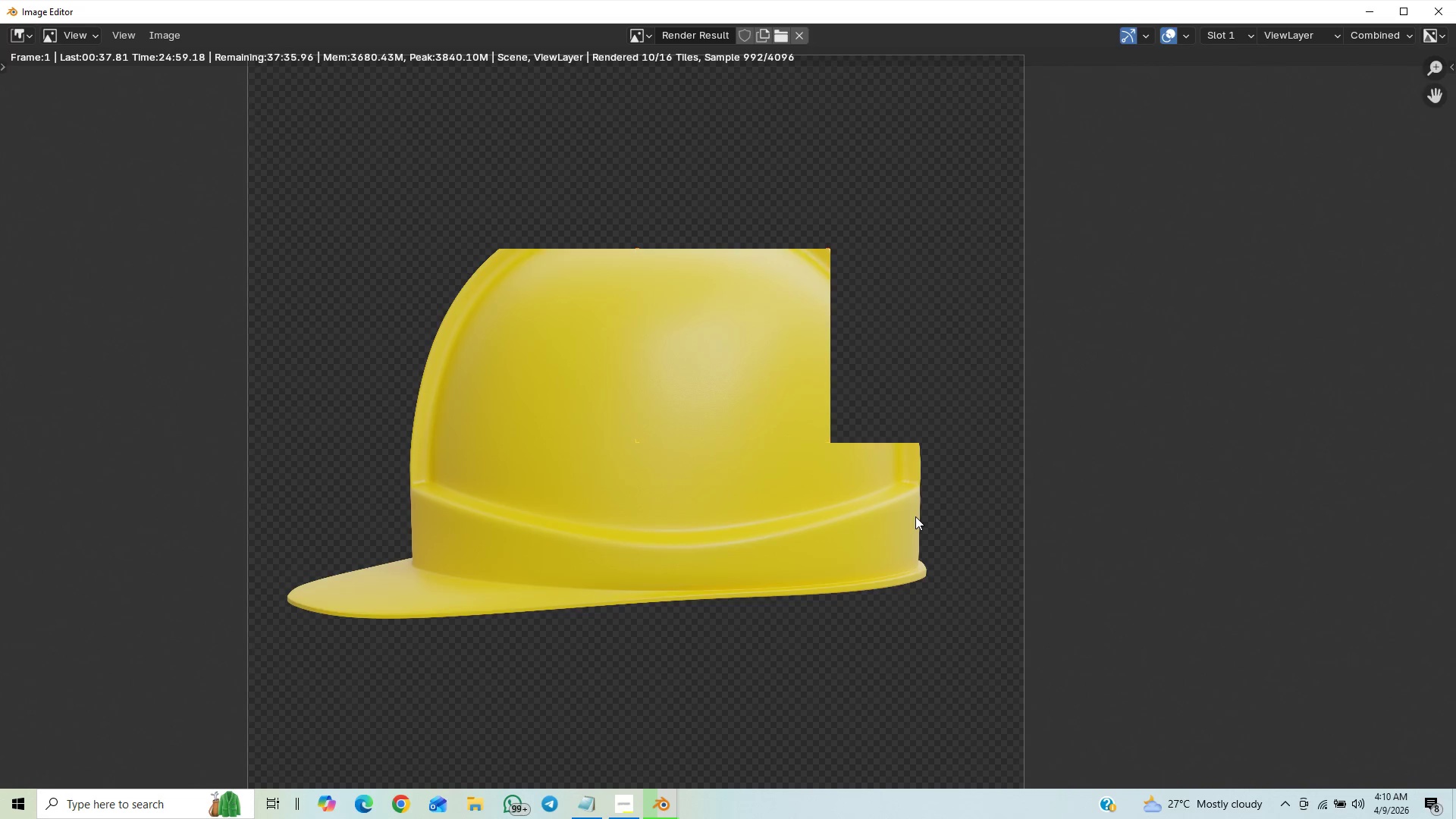 
wait(6.25)
 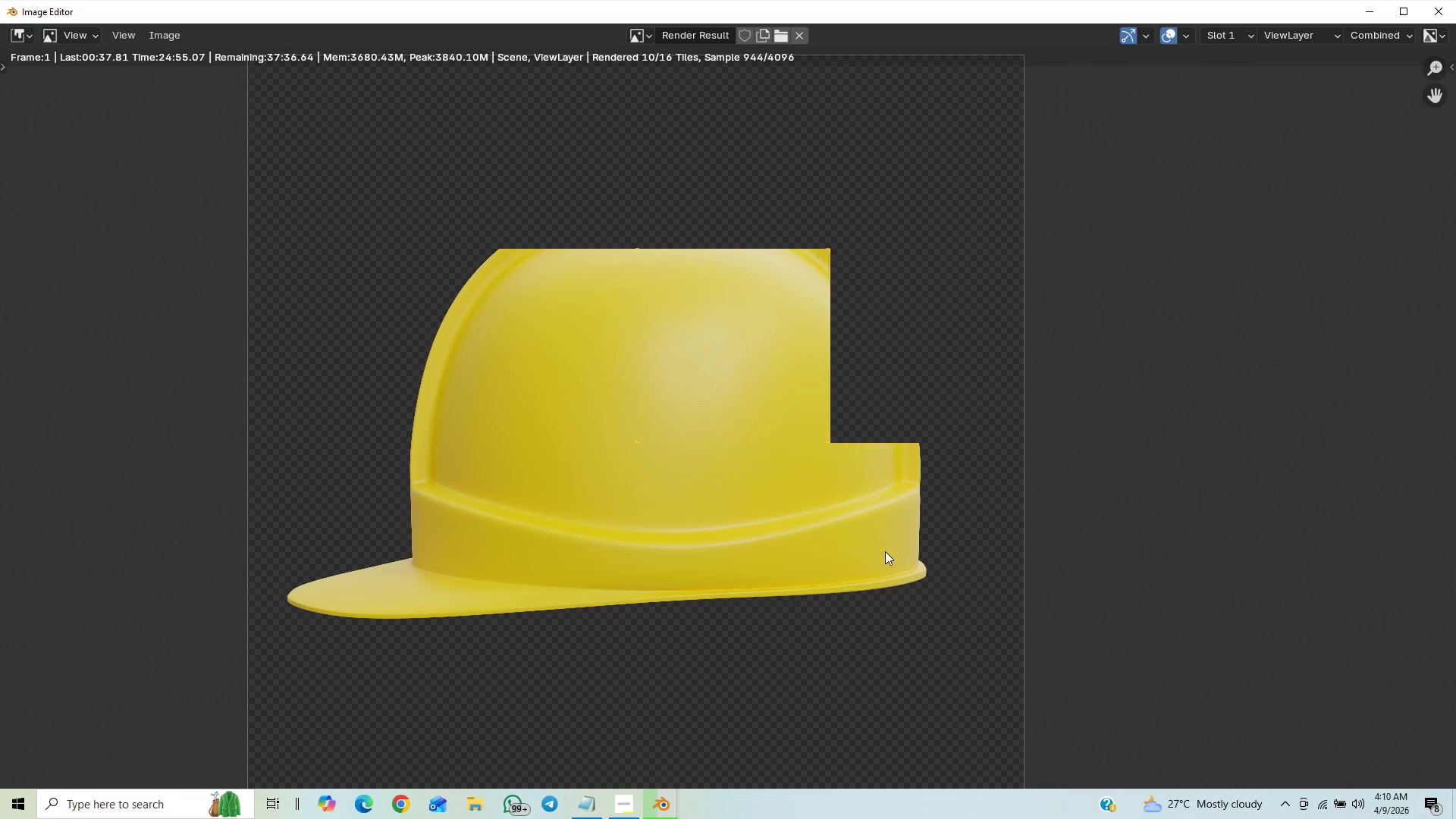 
scroll: coordinate [871, 525], scroll_direction: down, amount: 2.0
 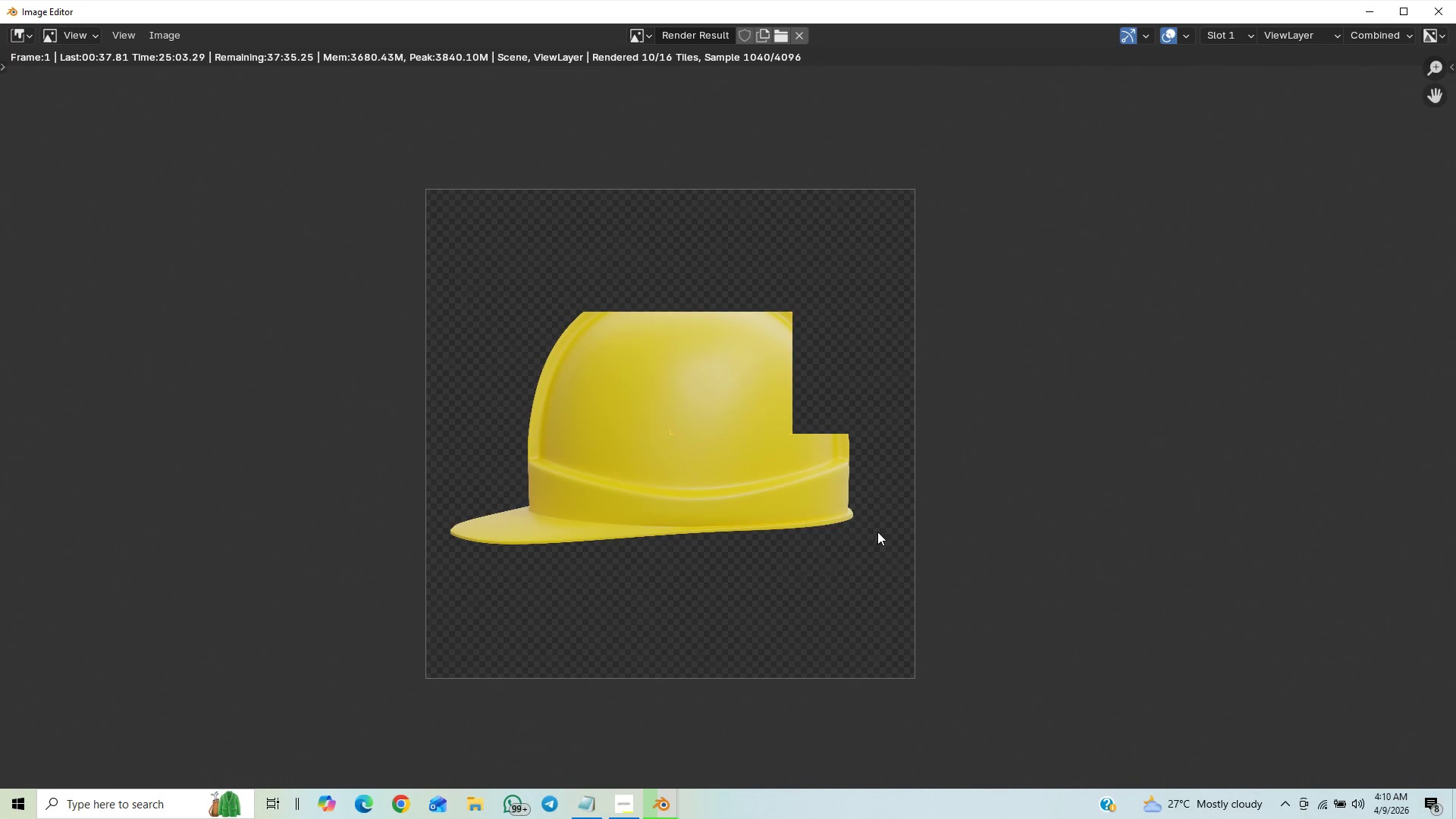 
scroll: coordinate [824, 535], scroll_direction: up, amount: 3.0
 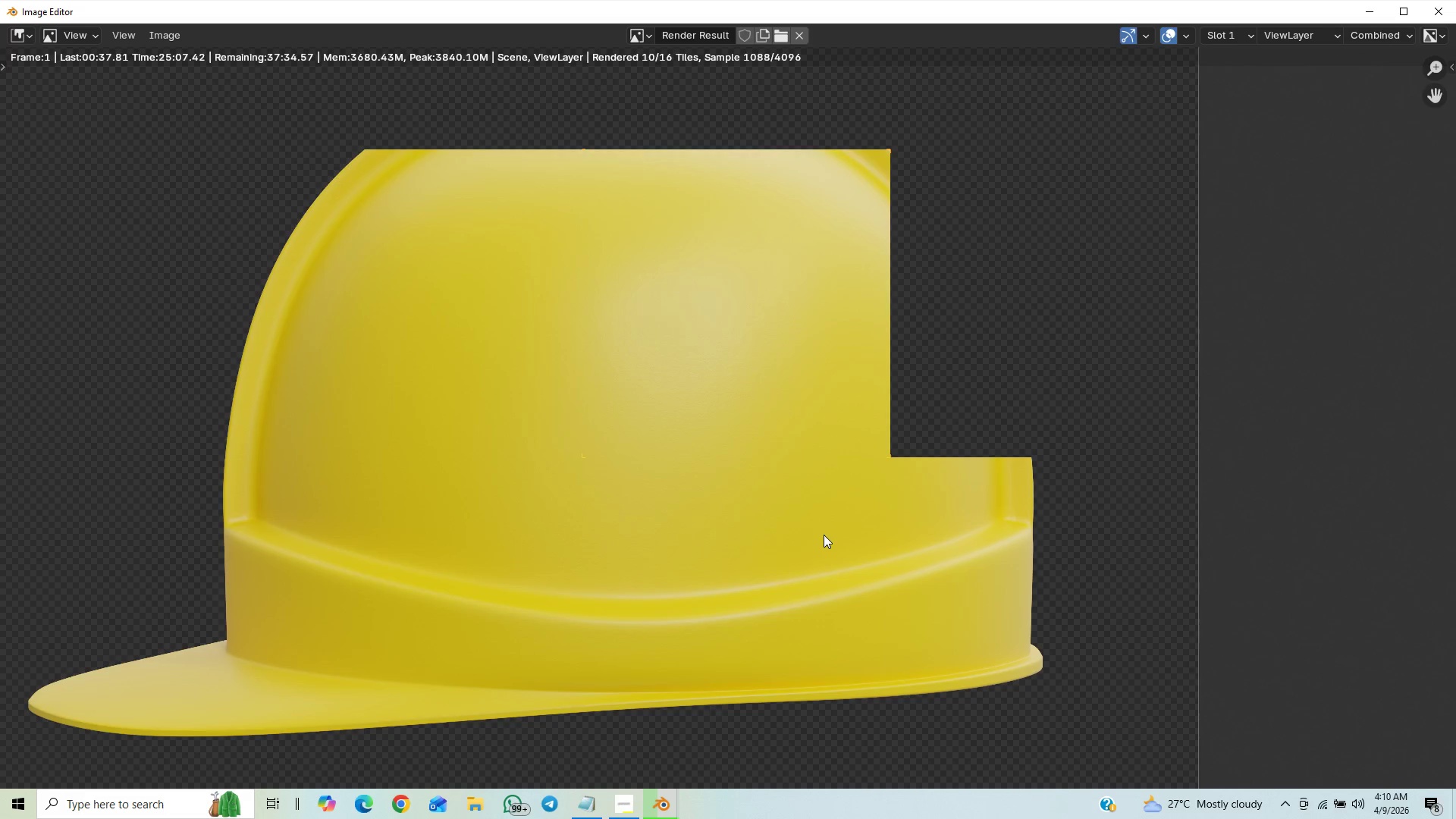 
scroll: coordinate [825, 536], scroll_direction: down, amount: 2.0
 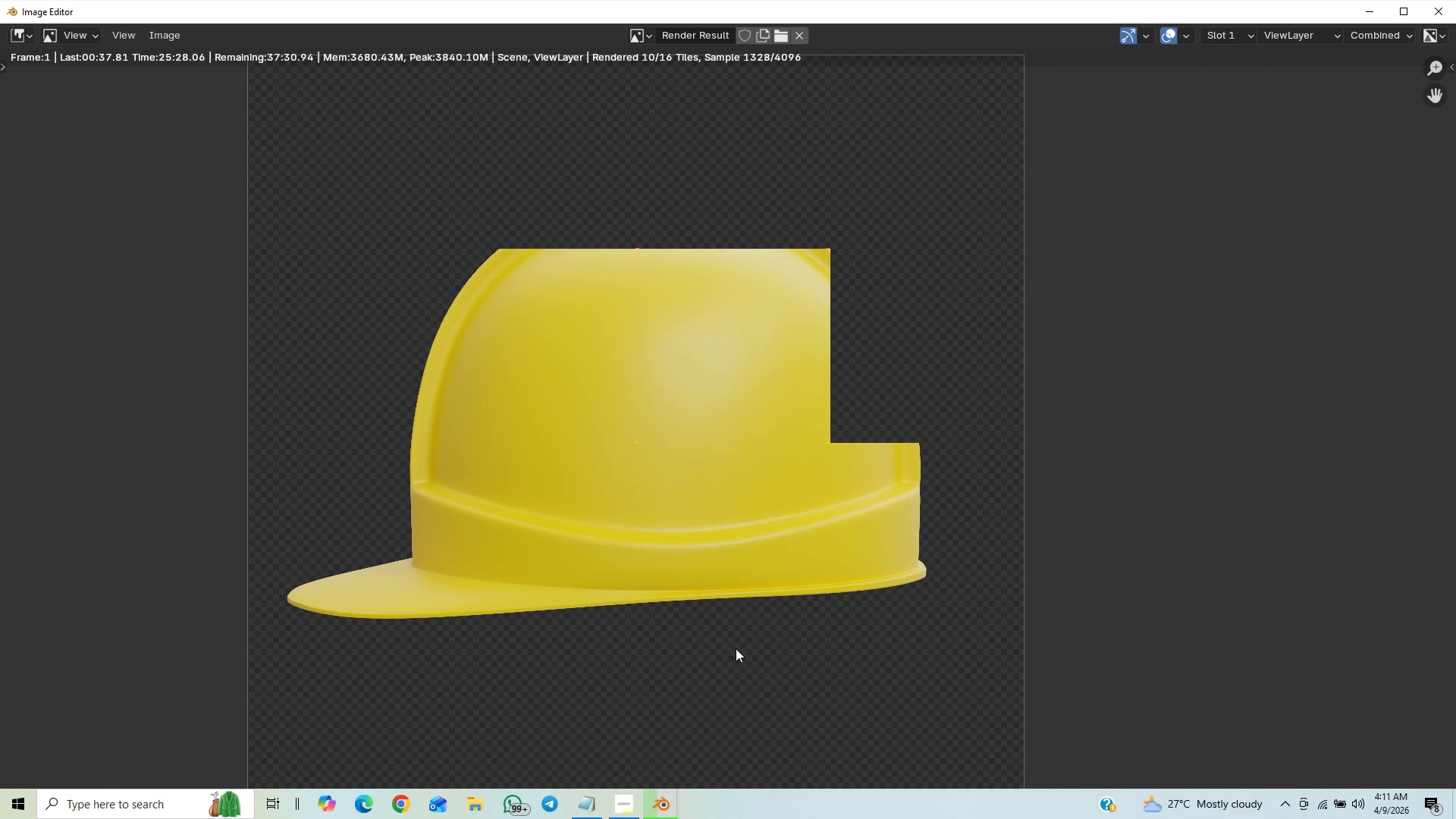 
wait(25.21)
 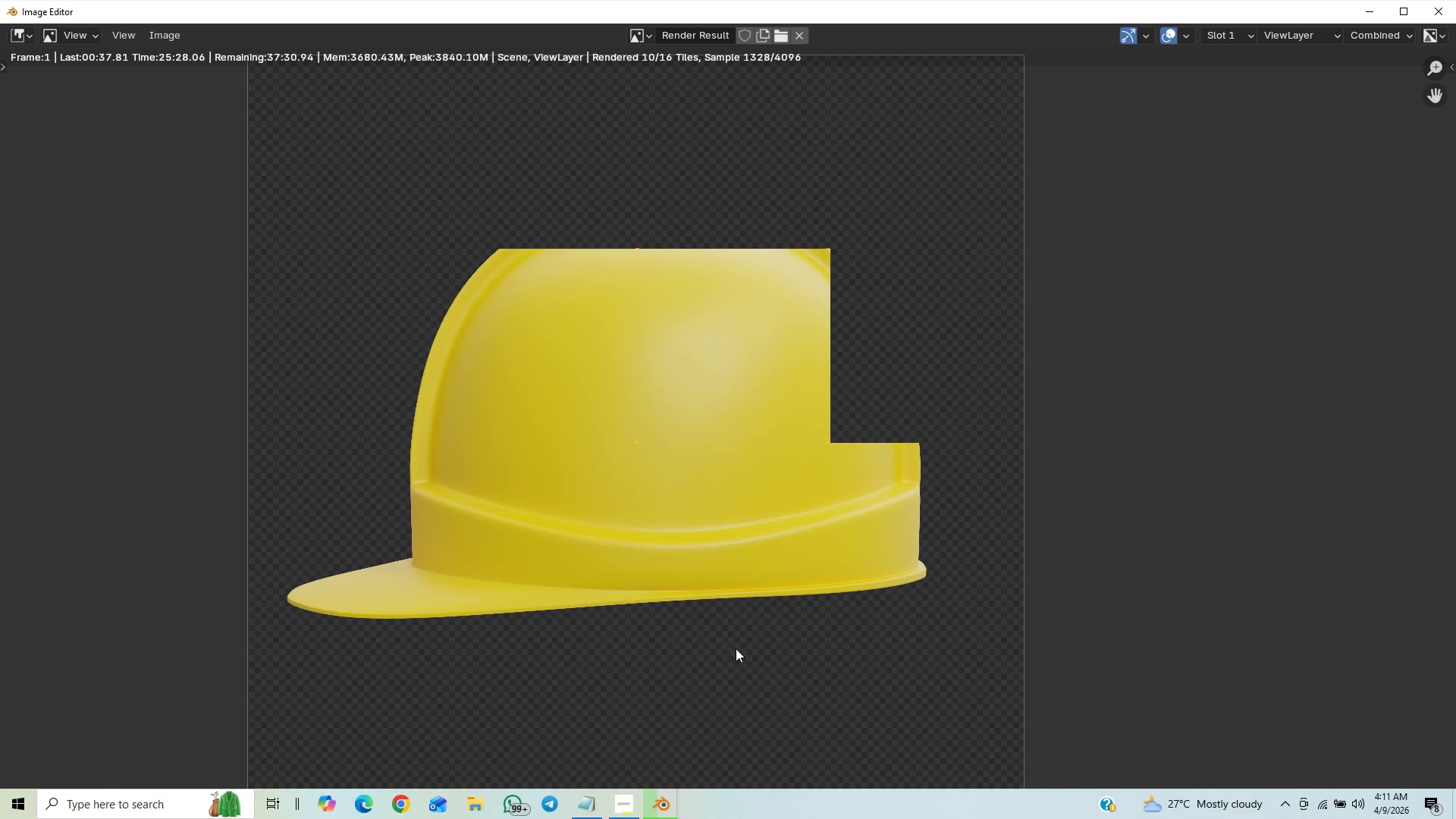 
scroll: coordinate [760, 658], scroll_direction: down, amount: 1.0
 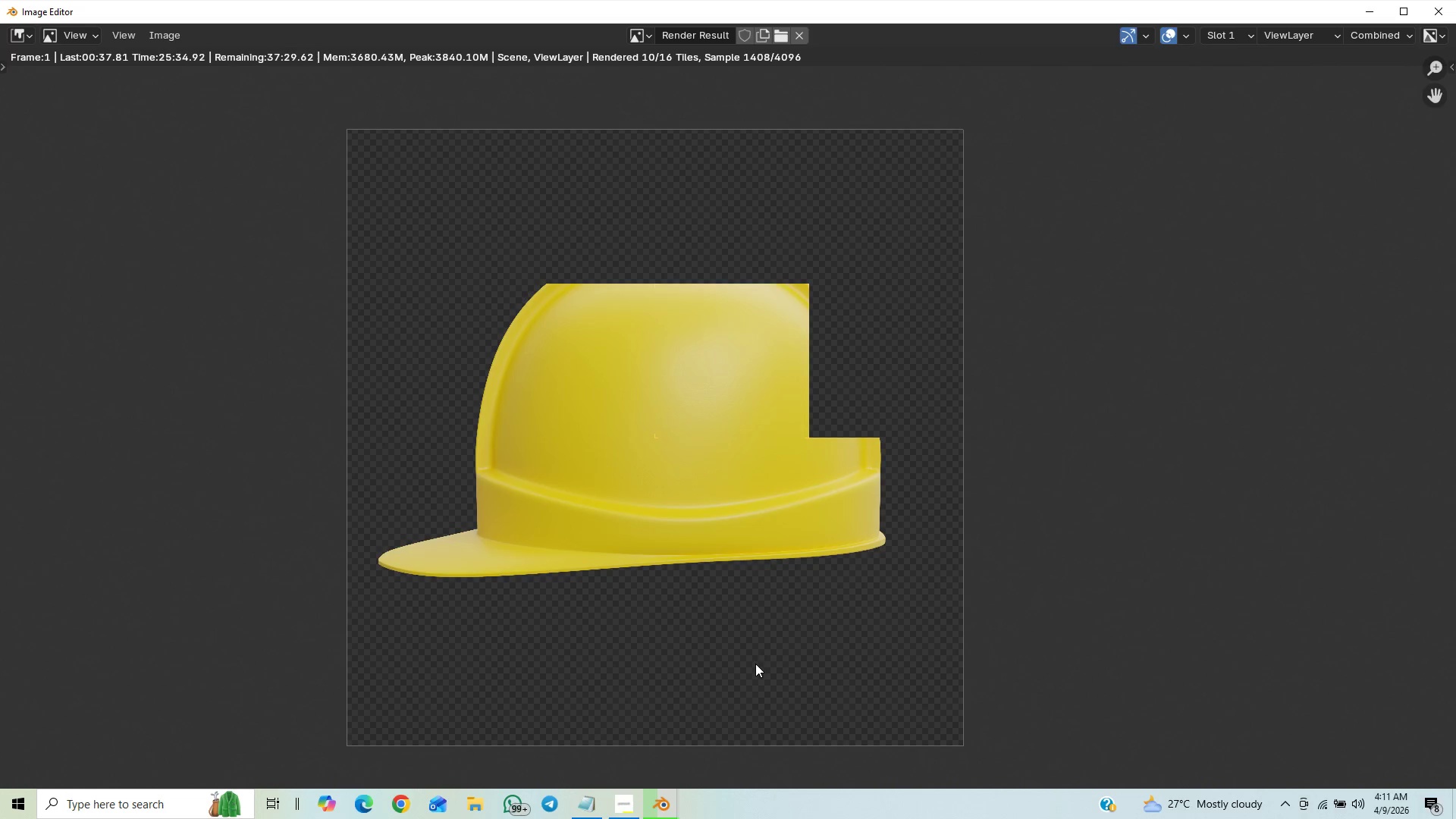 
scroll: coordinate [755, 664], scroll_direction: up, amount: 5.0
 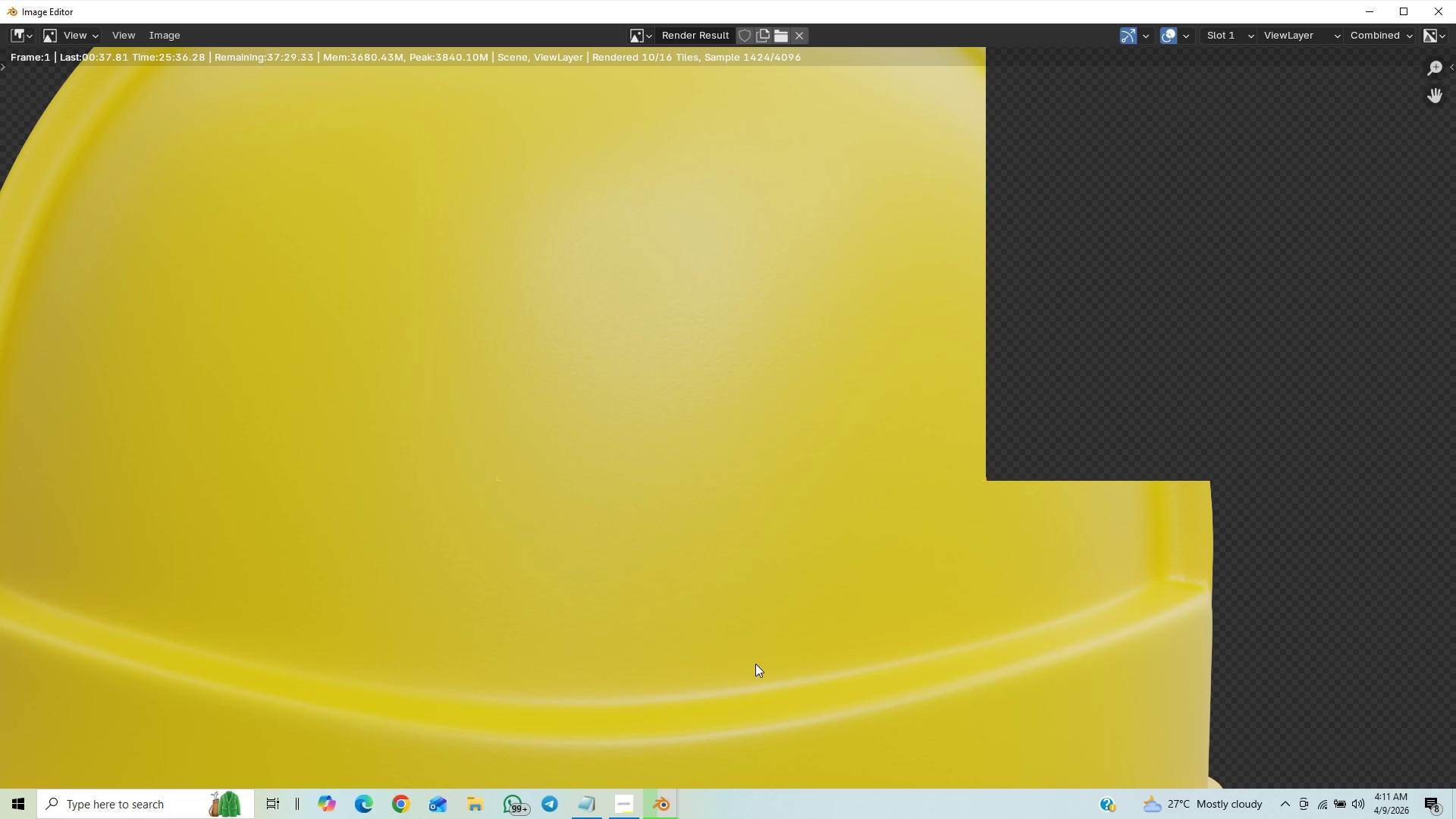 
scroll: coordinate [755, 667], scroll_direction: down, amount: 1.0
 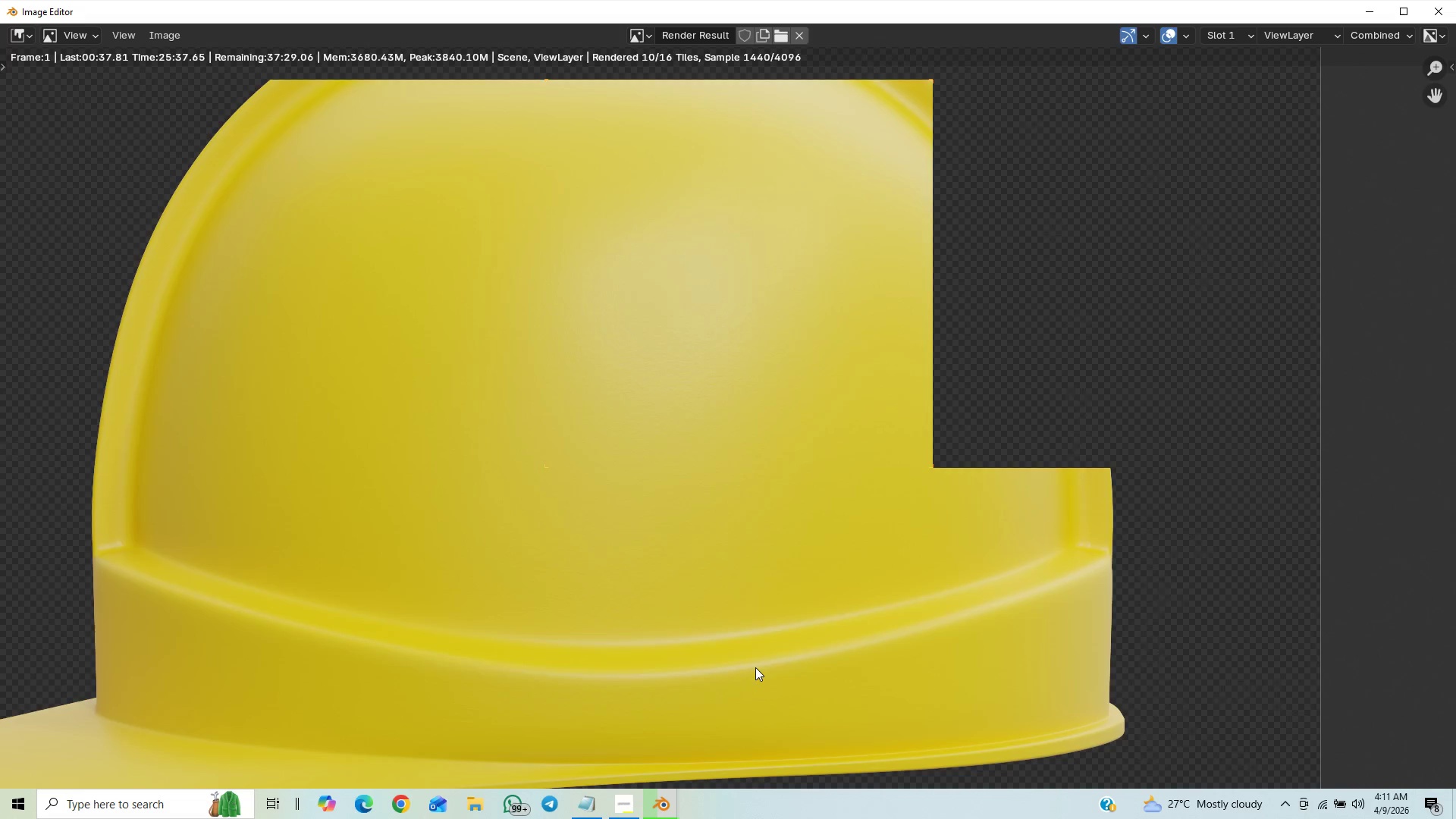 
scroll: coordinate [755, 667], scroll_direction: up, amount: 1.0
 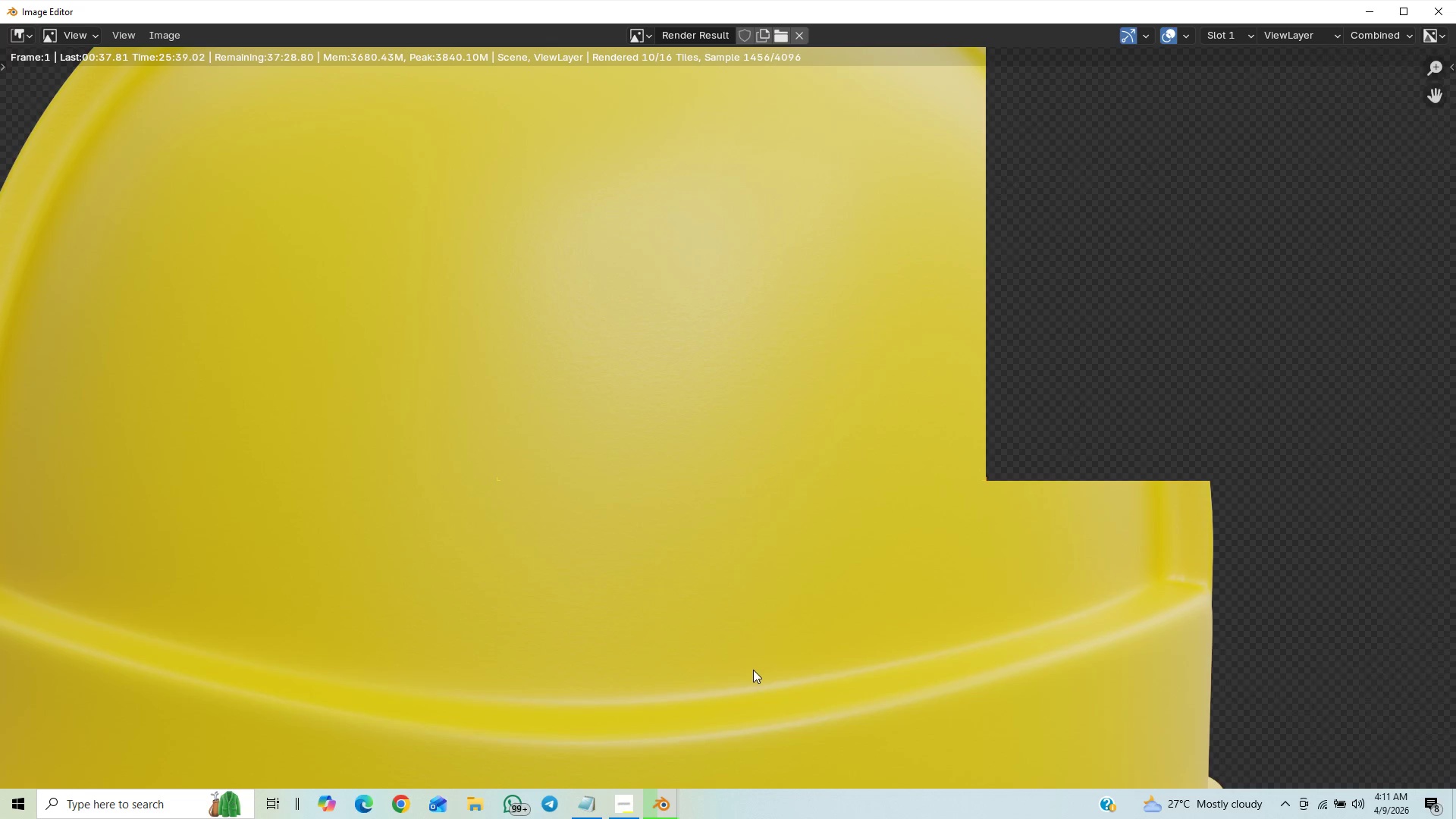 
scroll: coordinate [753, 670], scroll_direction: down, amount: 1.0
 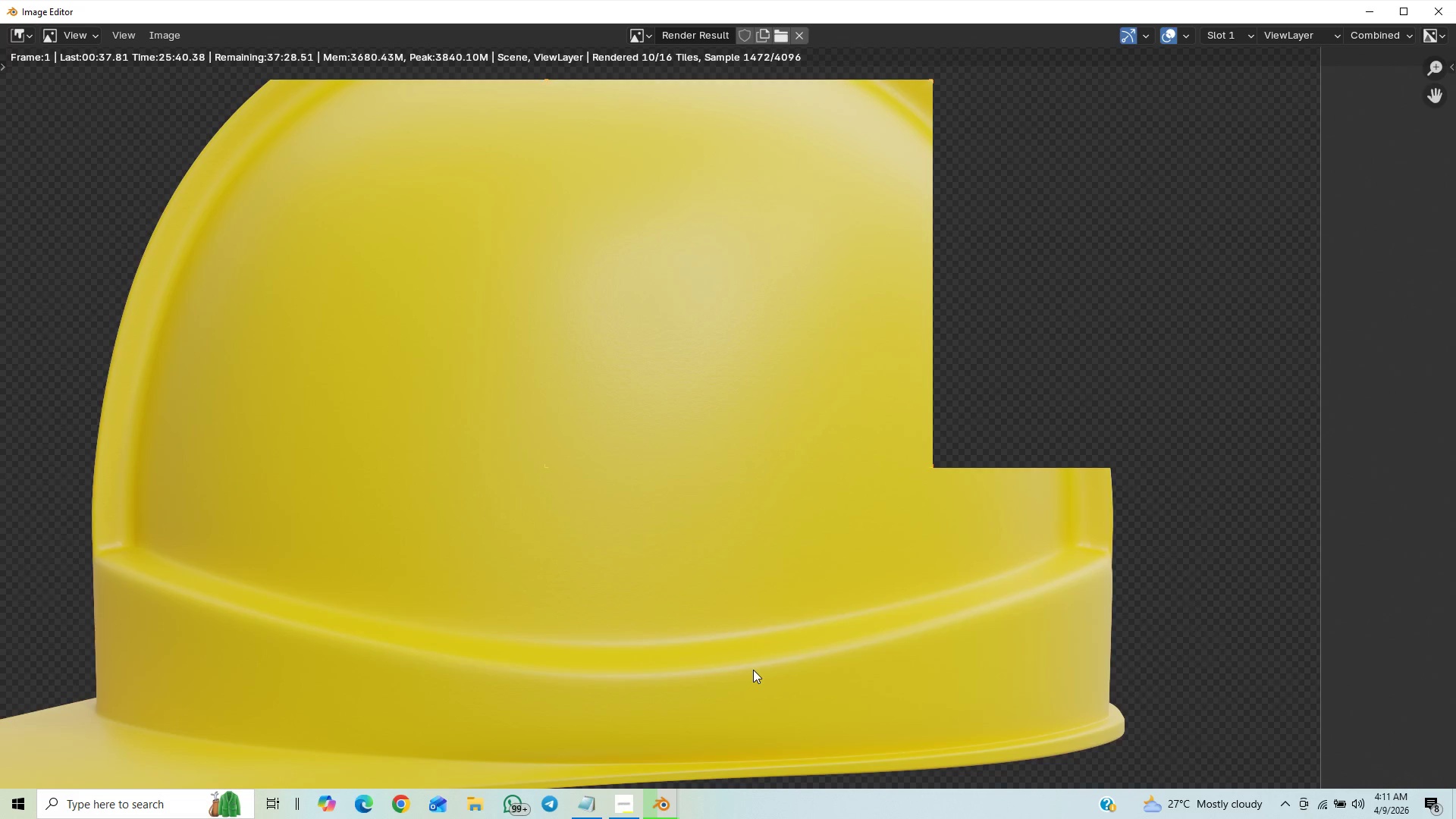 
scroll: coordinate [753, 670], scroll_direction: up, amount: 1.0
 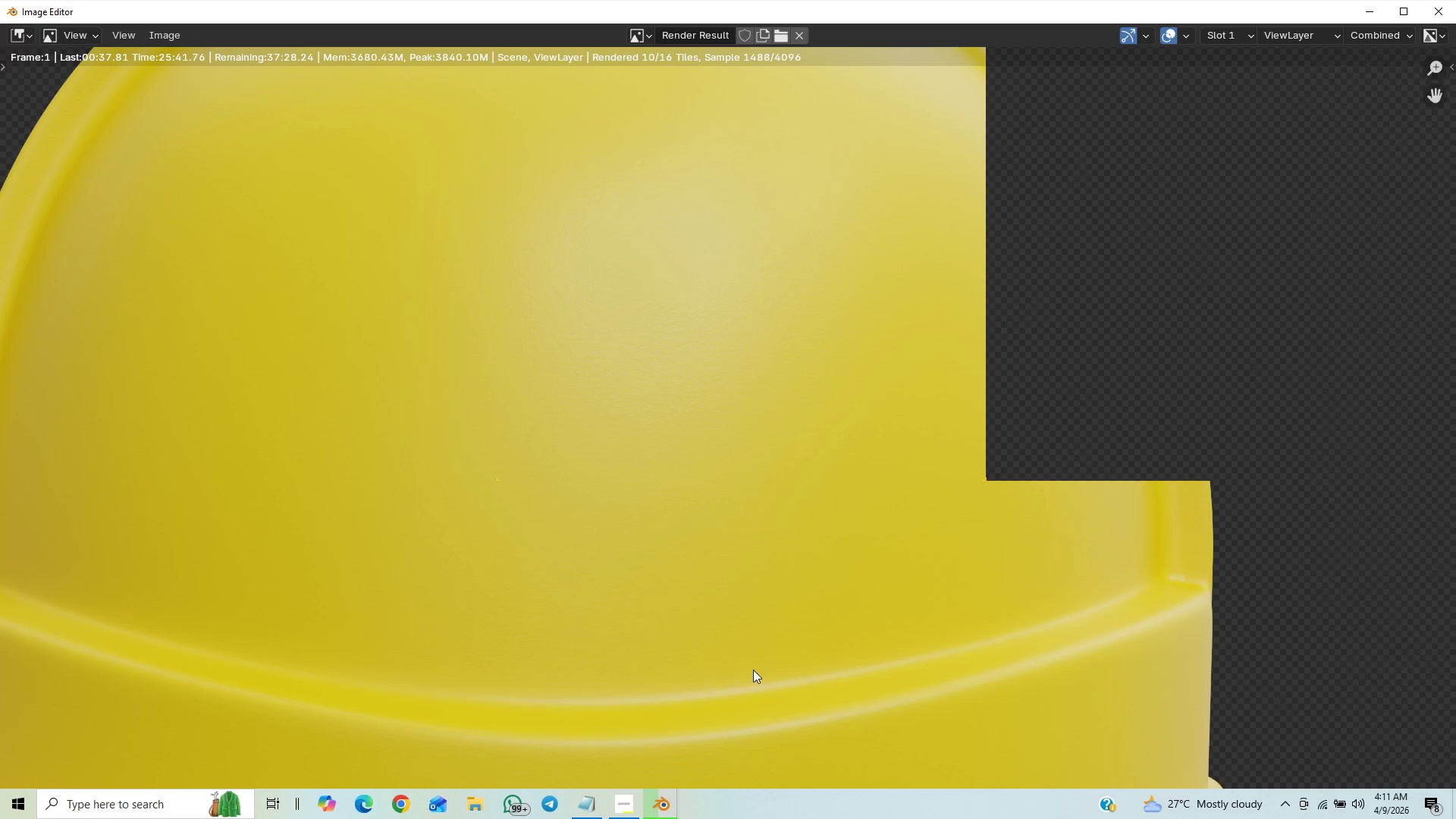 
scroll: coordinate [773, 632], scroll_direction: down, amount: 4.0
 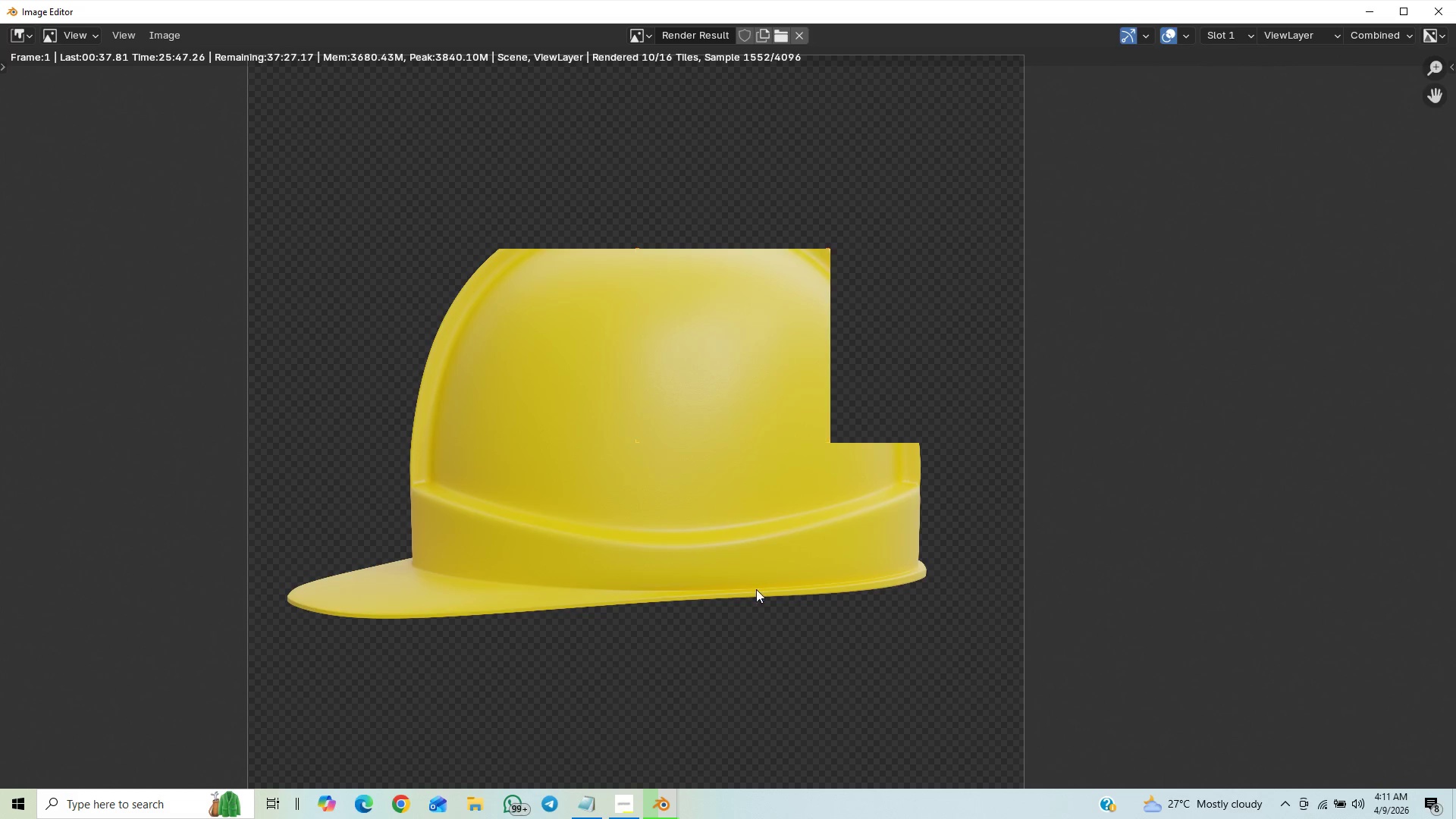 
scroll: coordinate [752, 582], scroll_direction: up, amount: 1.0
 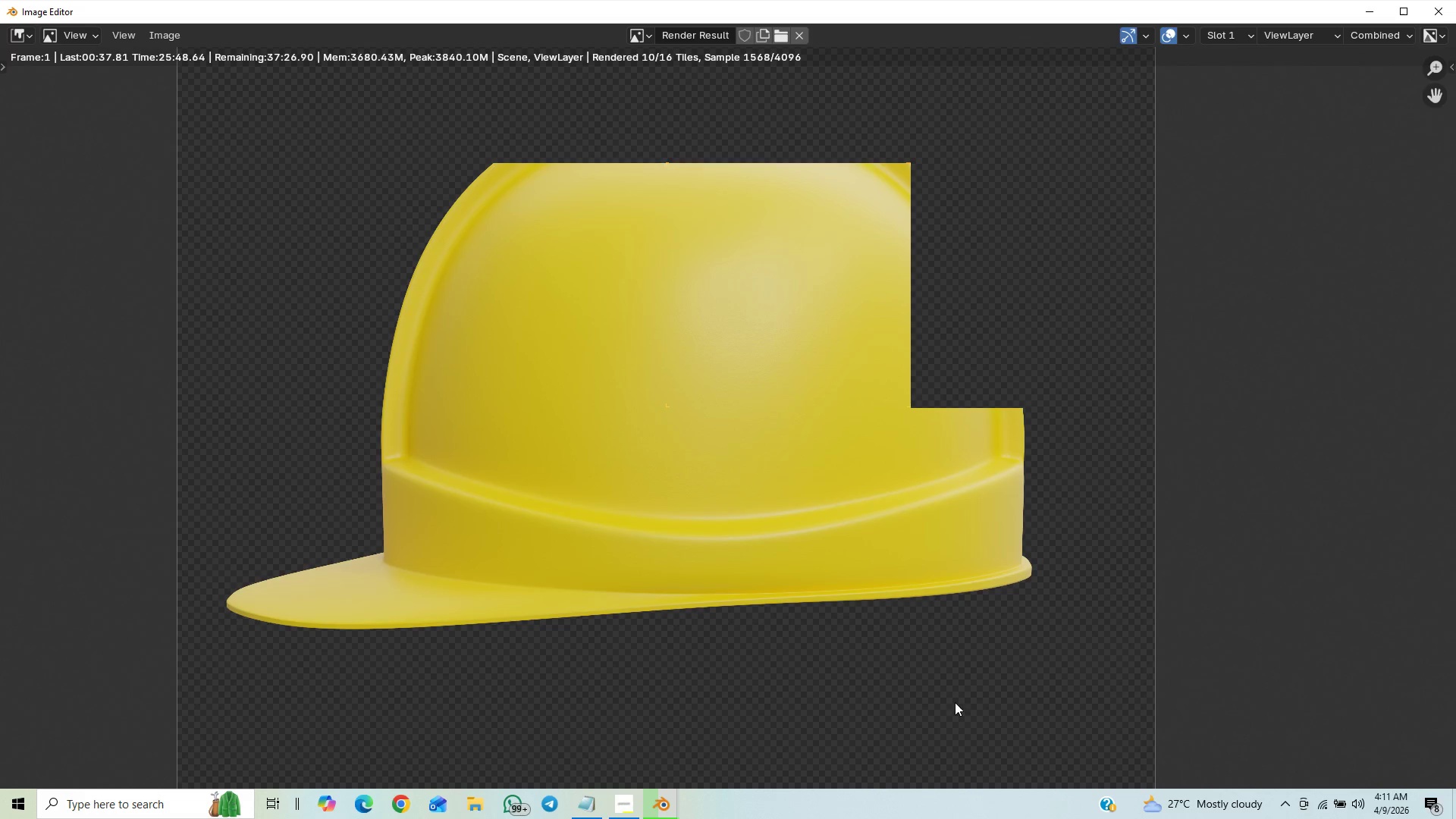 
scroll: coordinate [959, 672], scroll_direction: down, amount: 3.0
 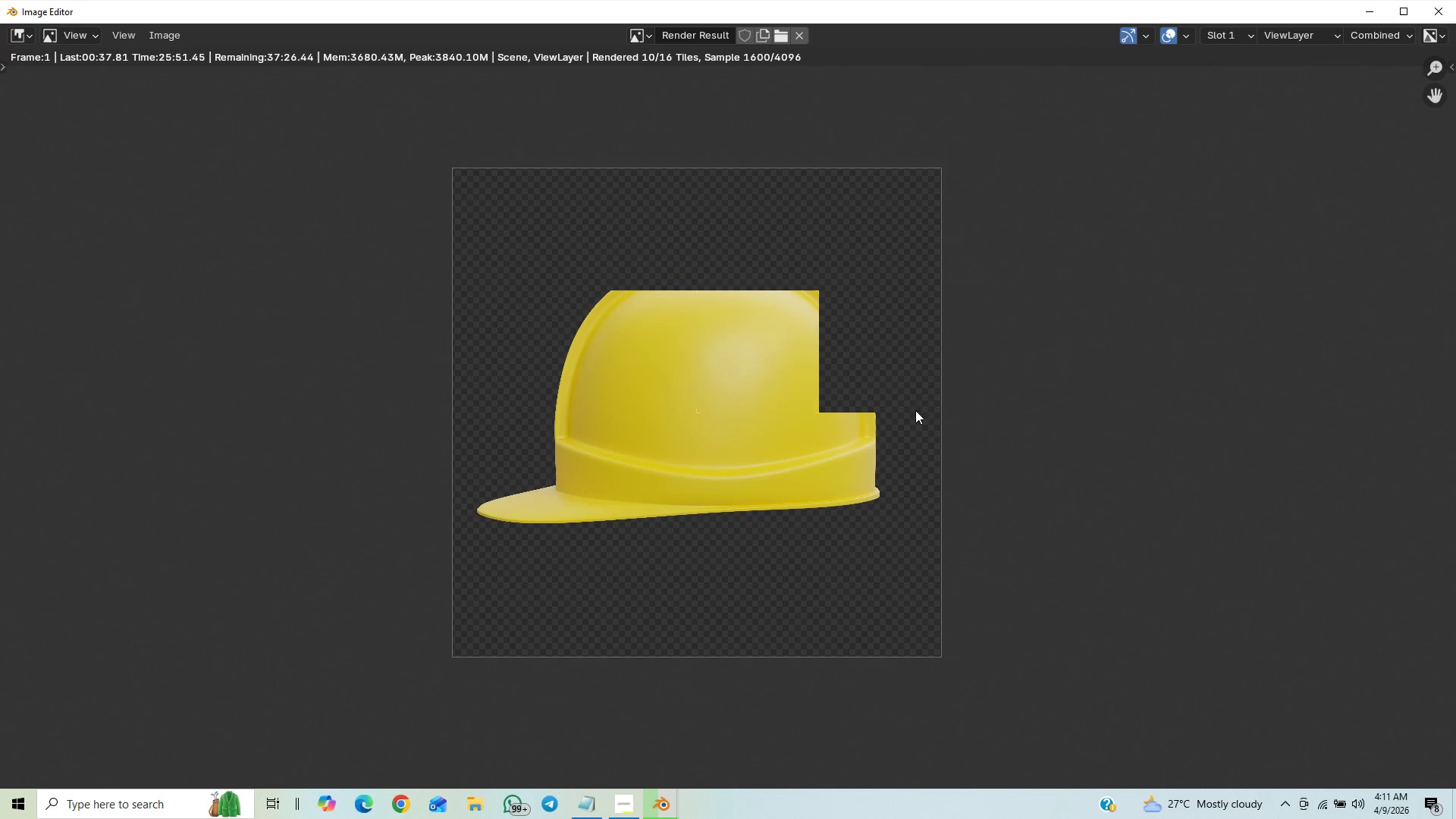 
scroll: coordinate [729, 669], scroll_direction: up, amount: 4.0
 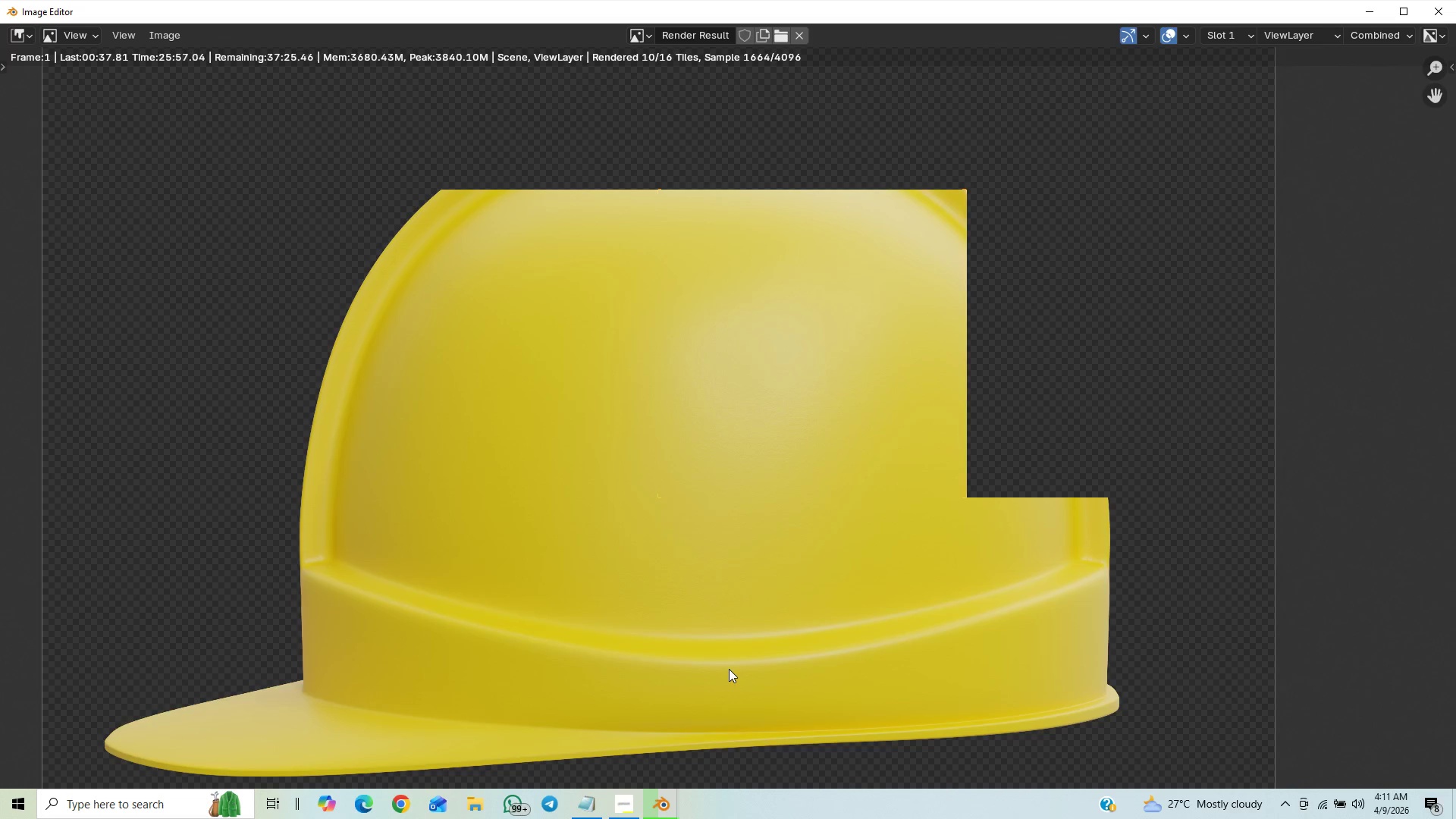 
scroll: coordinate [736, 655], scroll_direction: down, amount: 3.0
 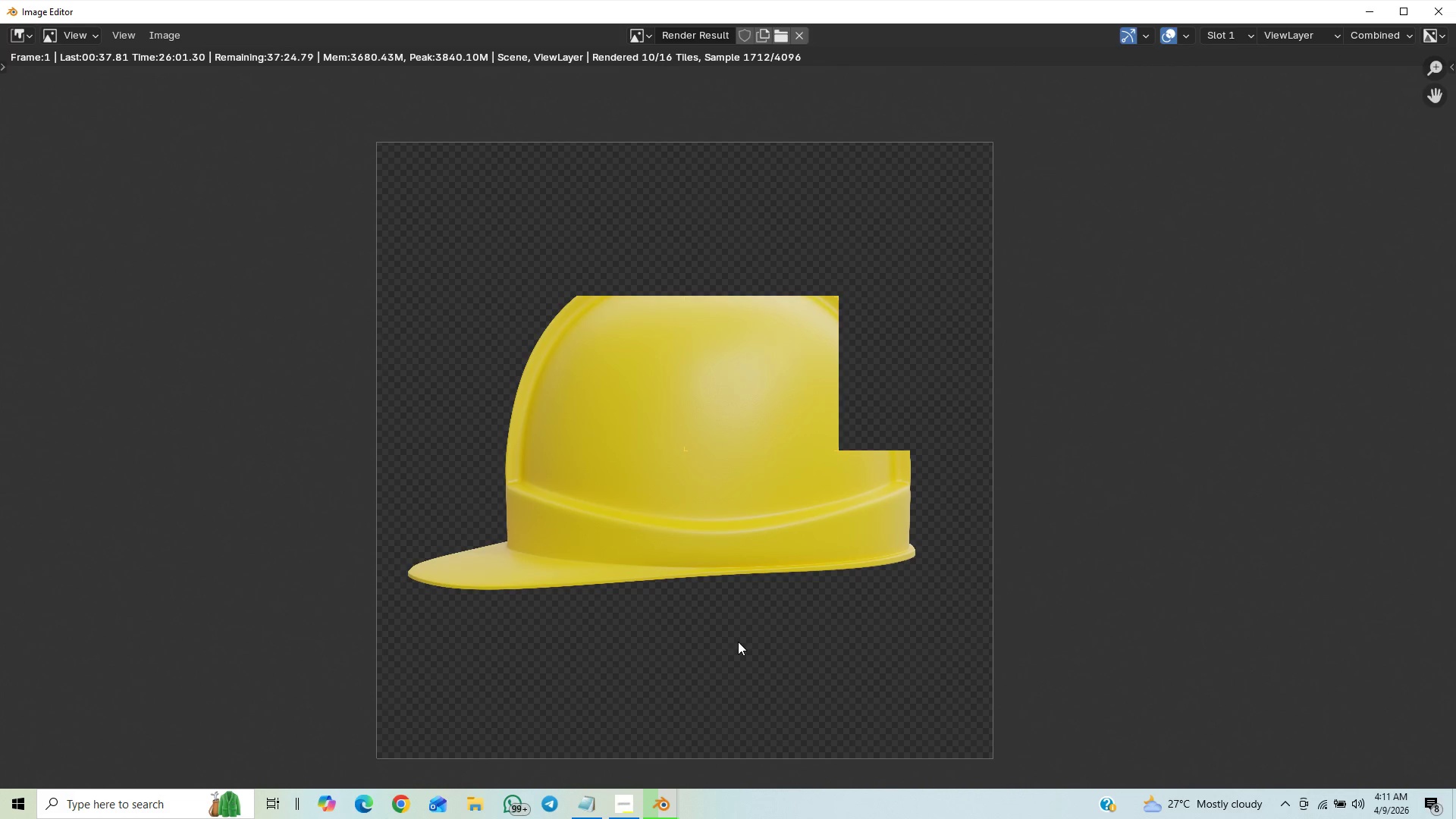 
scroll: coordinate [752, 627], scroll_direction: up, amount: 5.0
 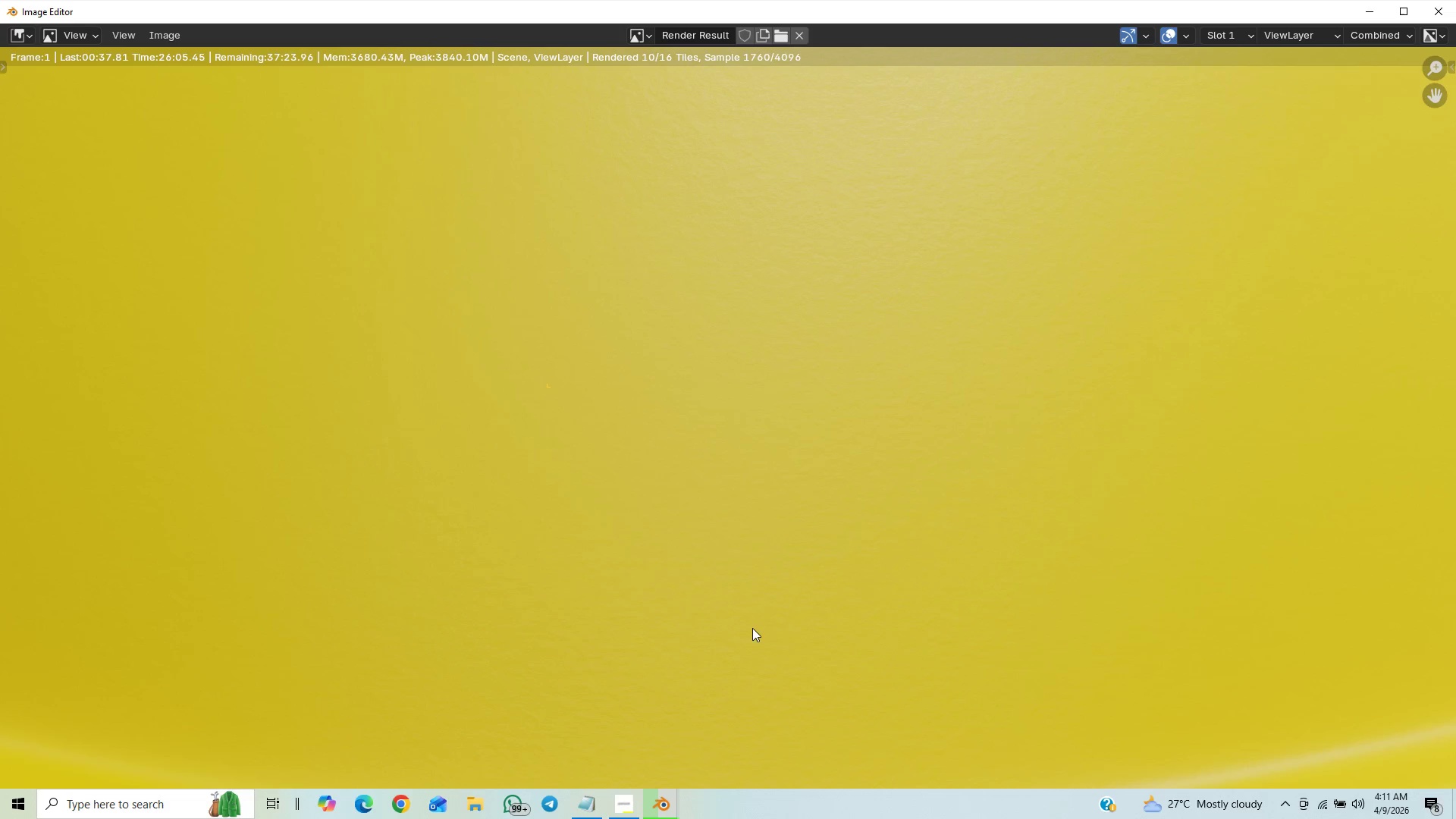 
scroll: coordinate [757, 626], scroll_direction: down, amount: 11.0
 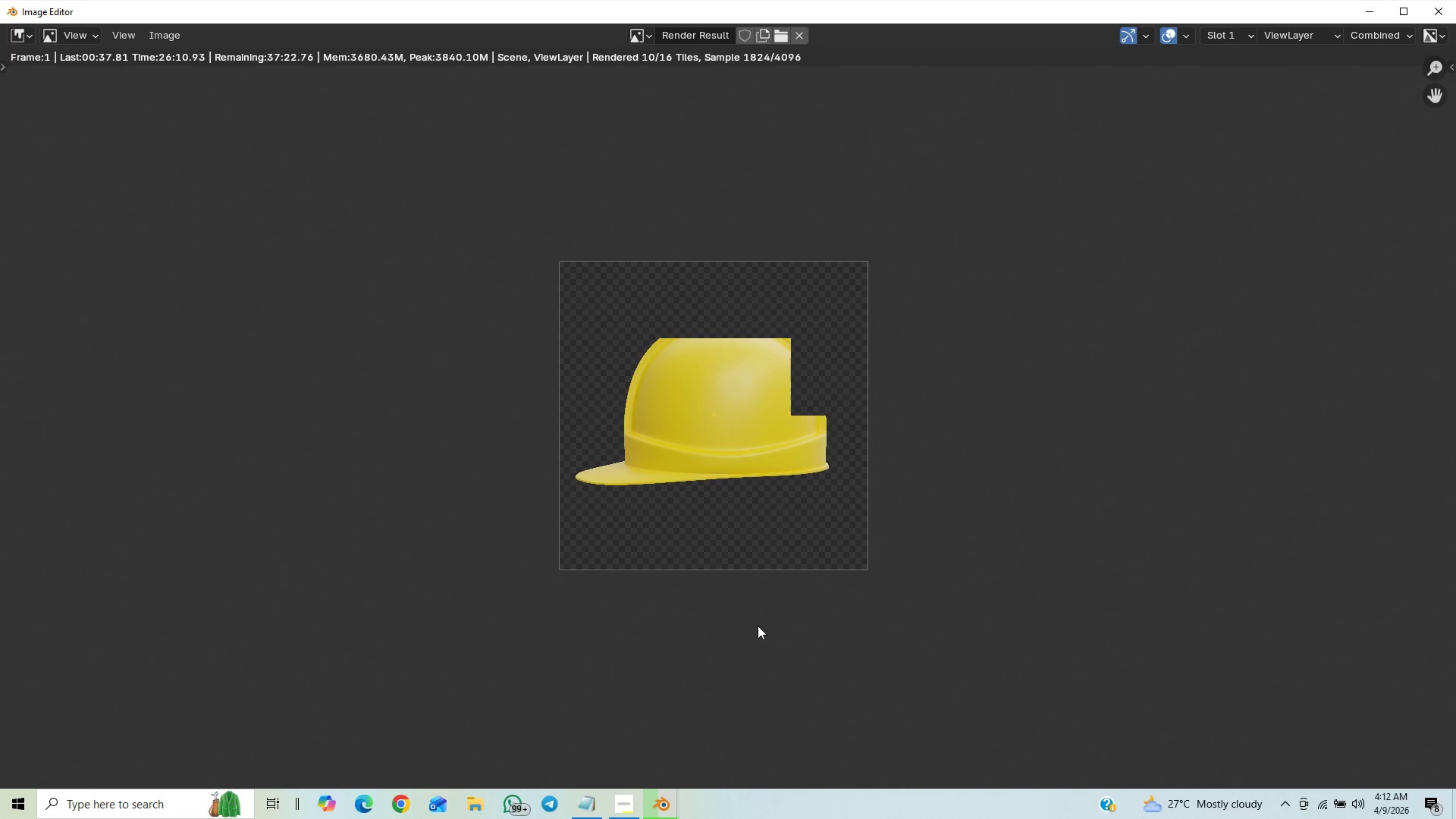 
wait(8.96)
 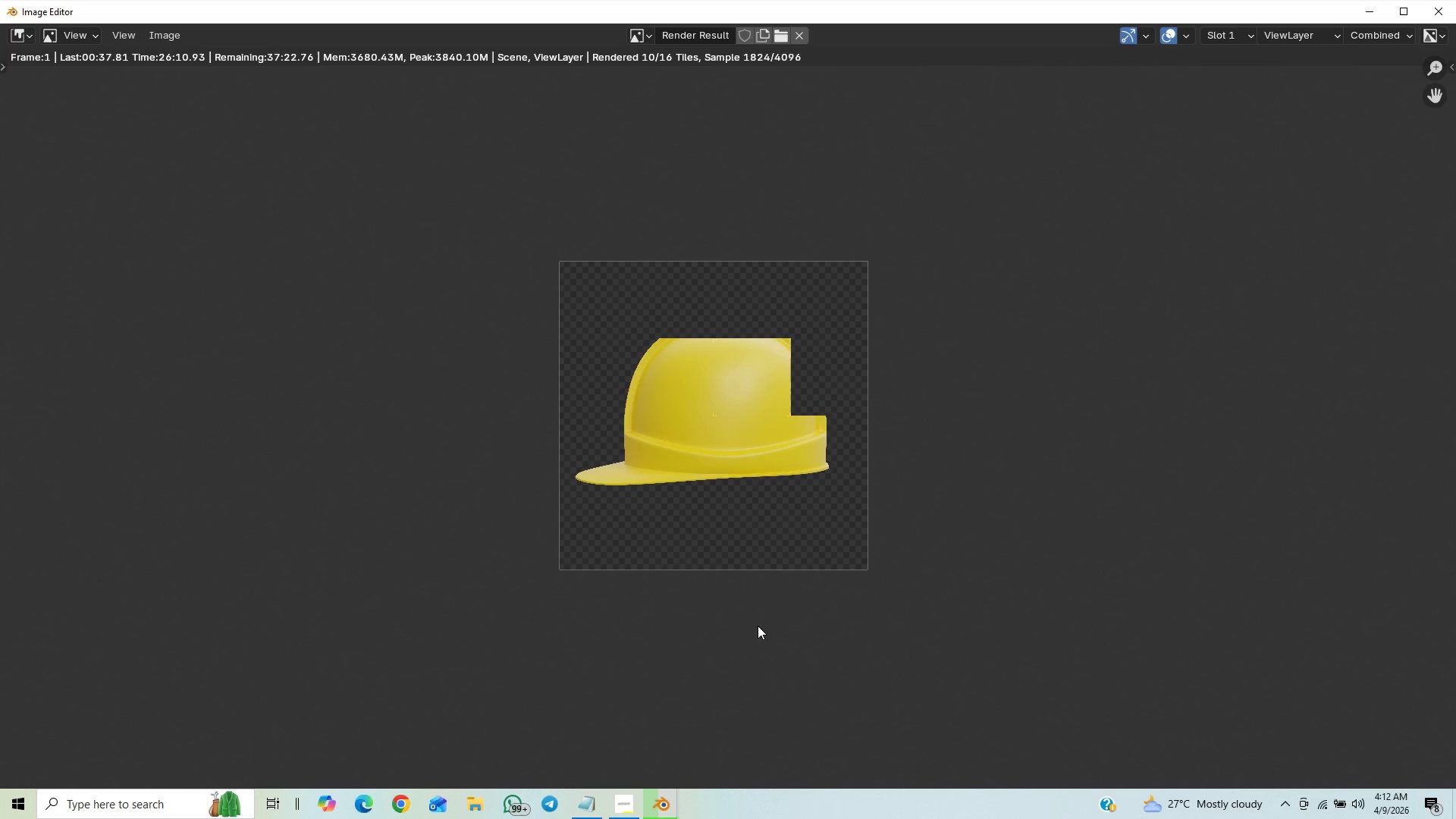 
scroll: coordinate [834, 611], scroll_direction: up, amount: 8.0
 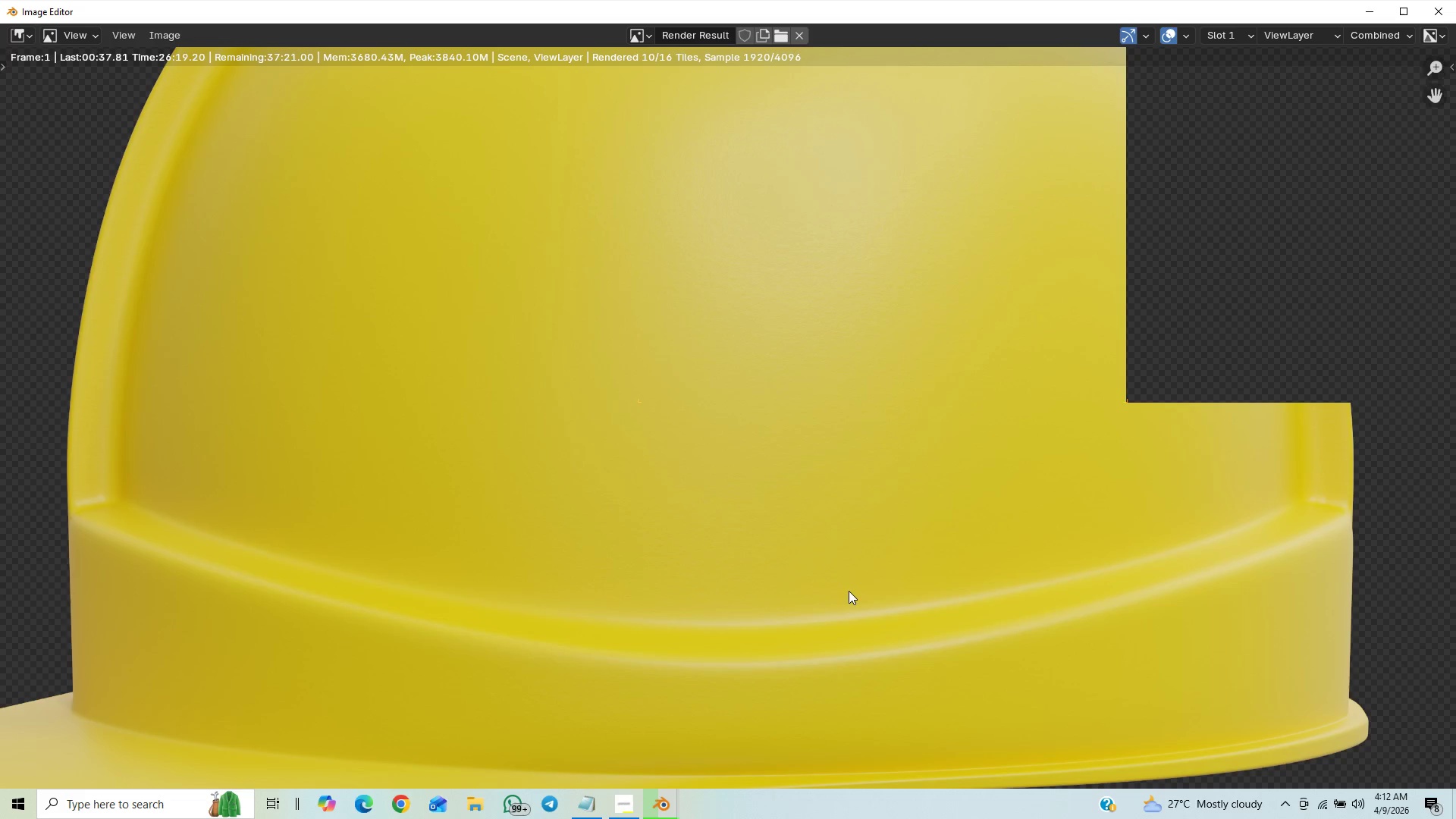 
scroll: coordinate [855, 592], scroll_direction: down, amount: 19.0
 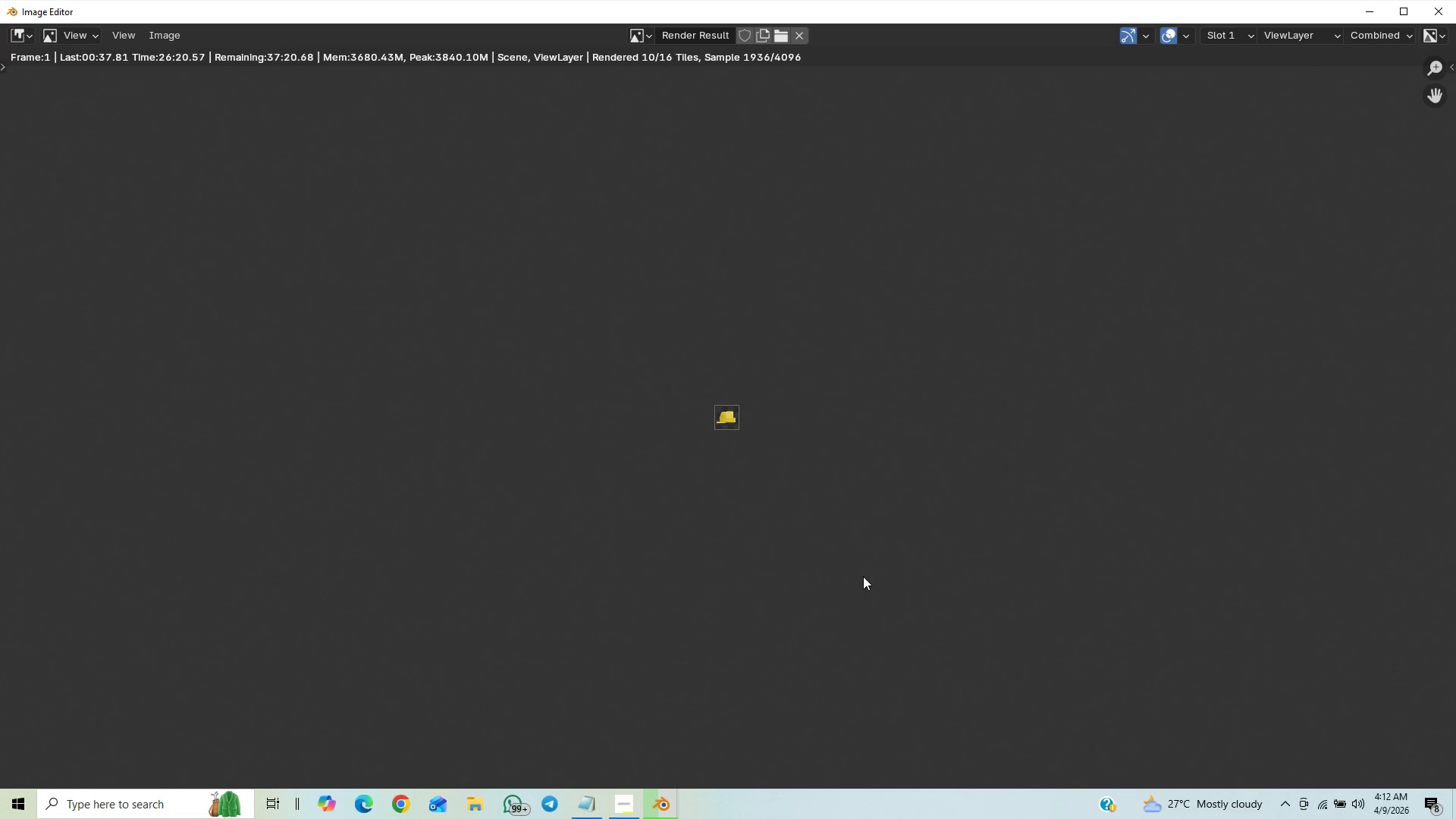 
scroll: coordinate [871, 582], scroll_direction: up, amount: 14.0
 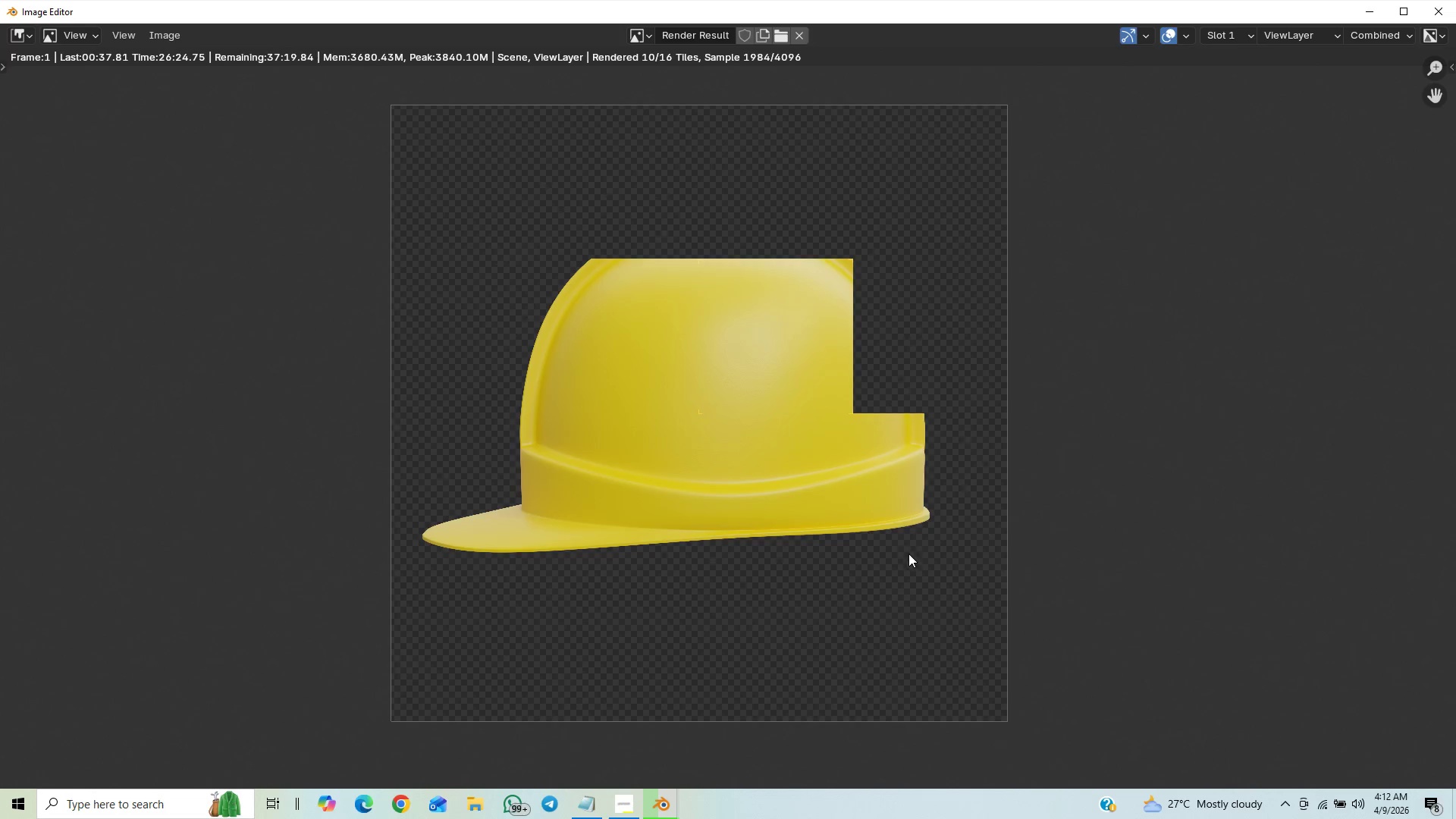 
scroll: coordinate [902, 554], scroll_direction: down, amount: 2.0
 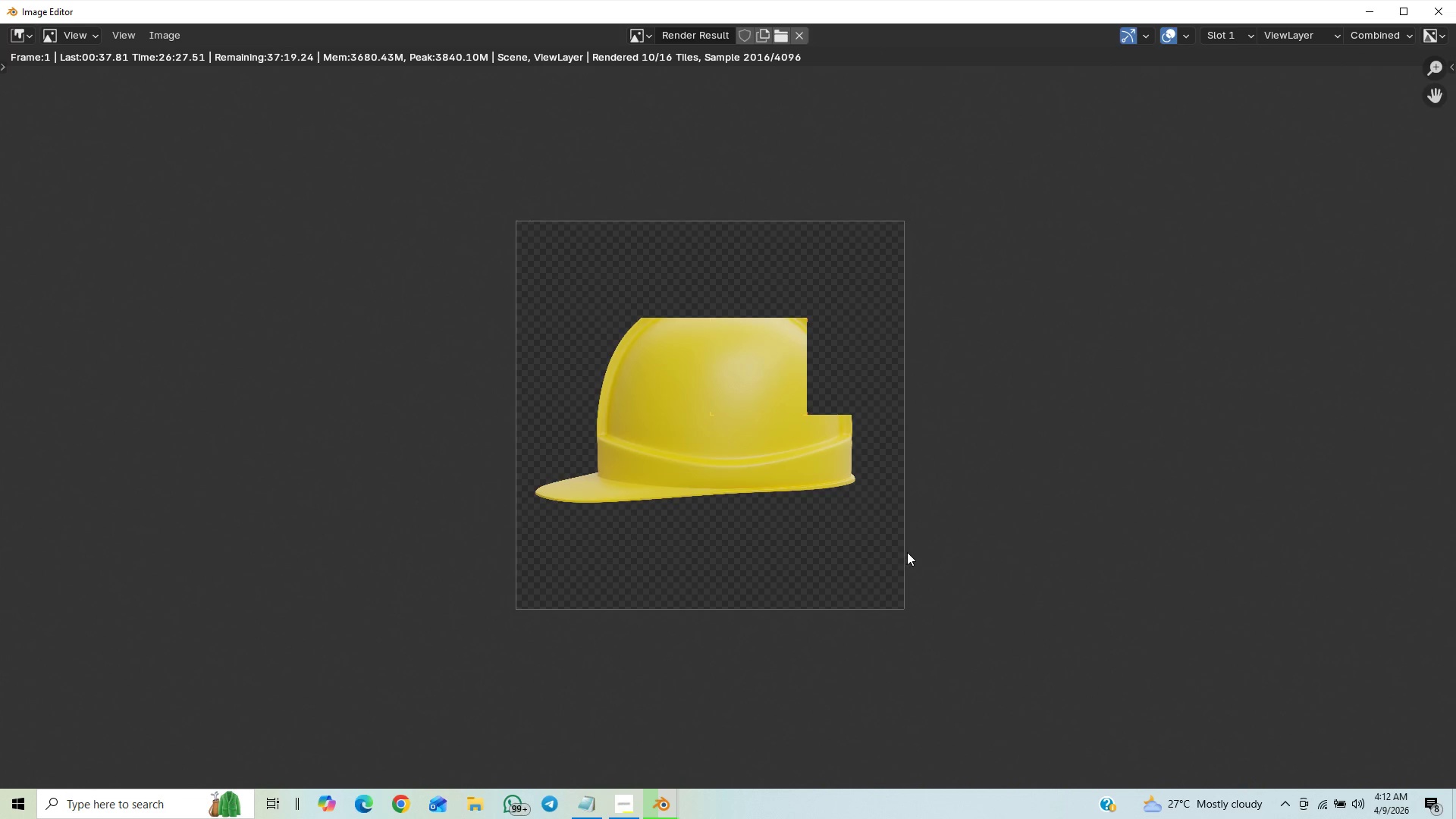 
scroll: coordinate [913, 548], scroll_direction: up, amount: 4.0
 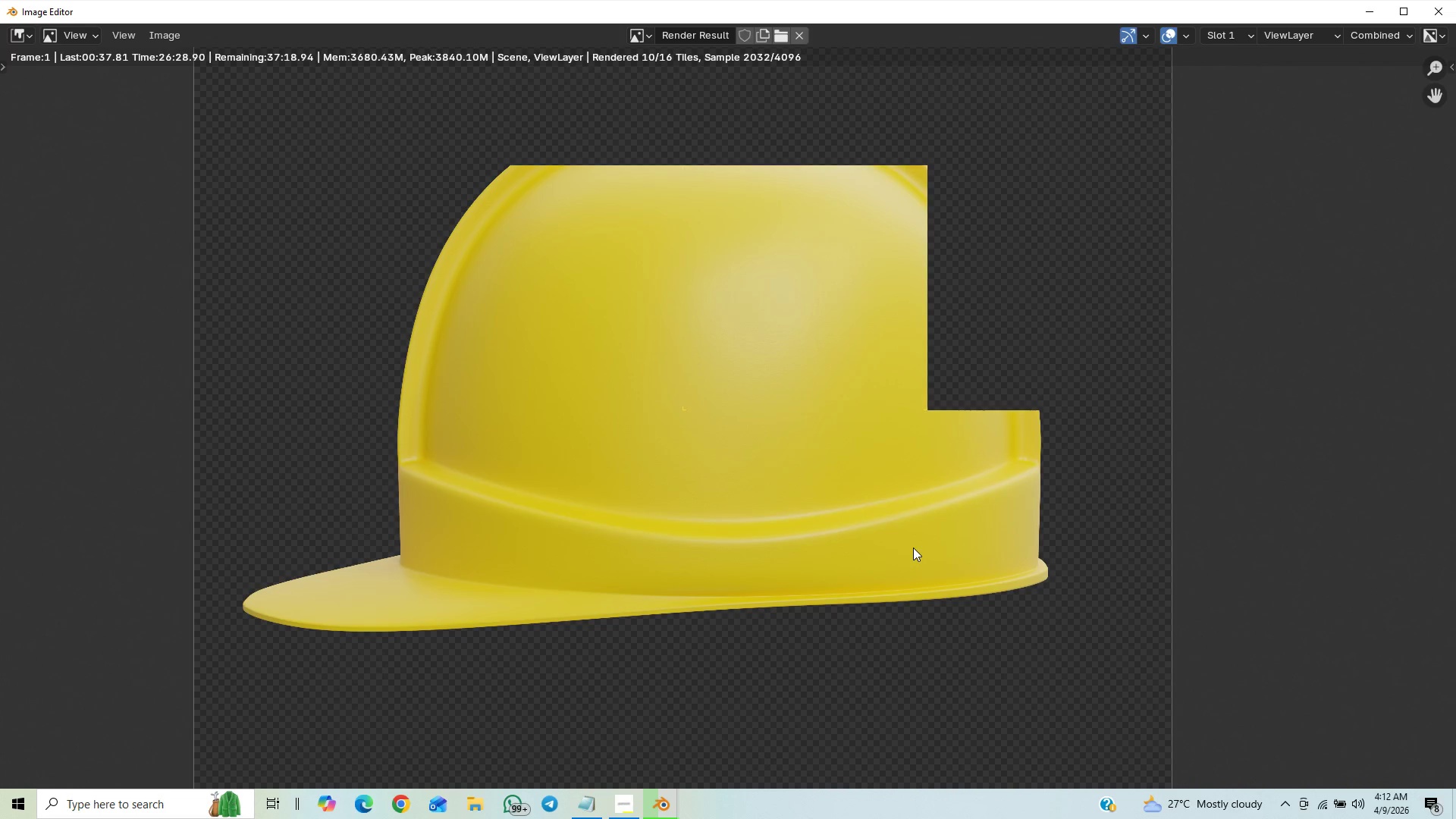 
scroll: coordinate [914, 547], scroll_direction: down, amount: 4.0
 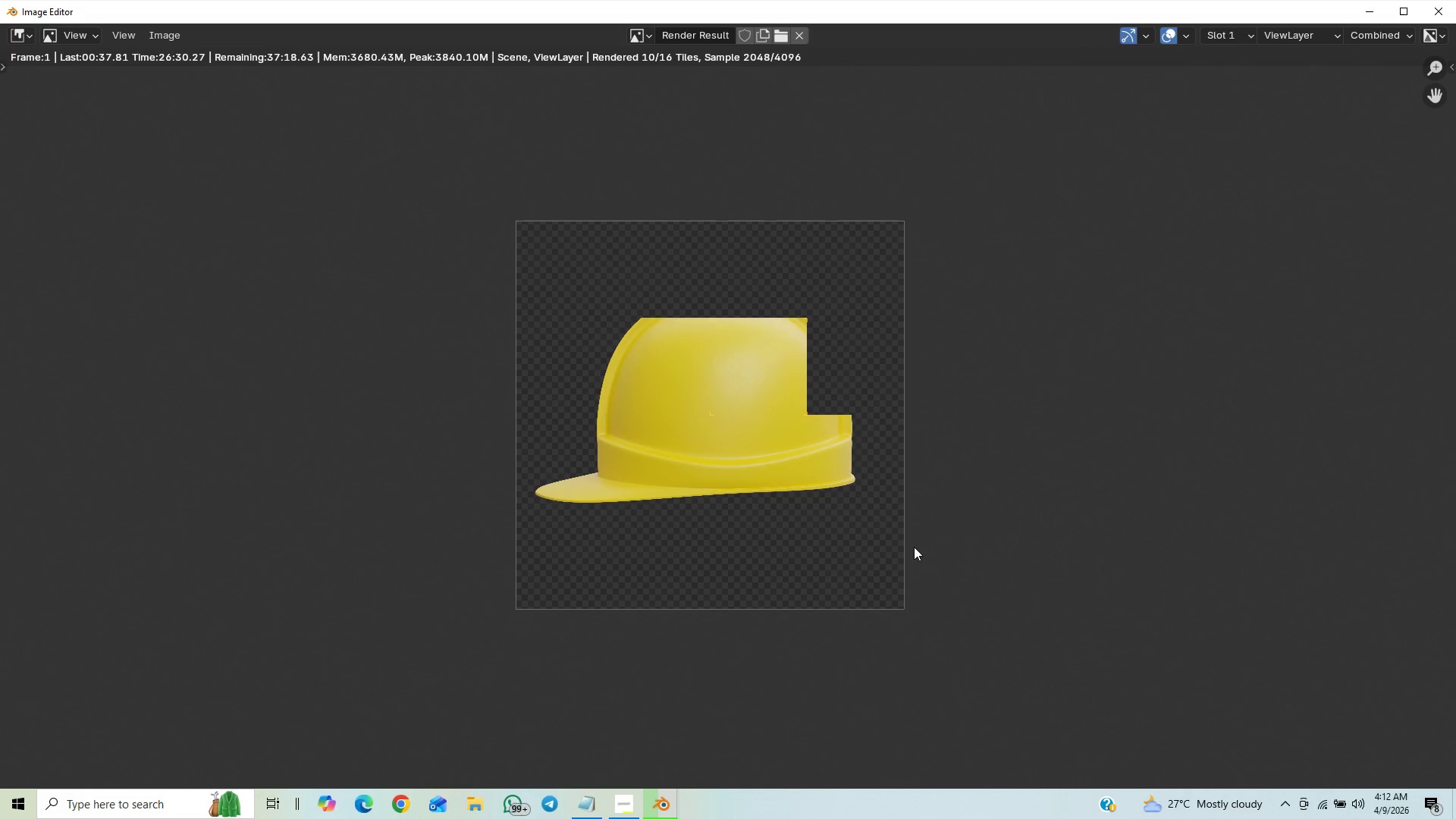 
scroll: coordinate [914, 547], scroll_direction: up, amount: 4.0
 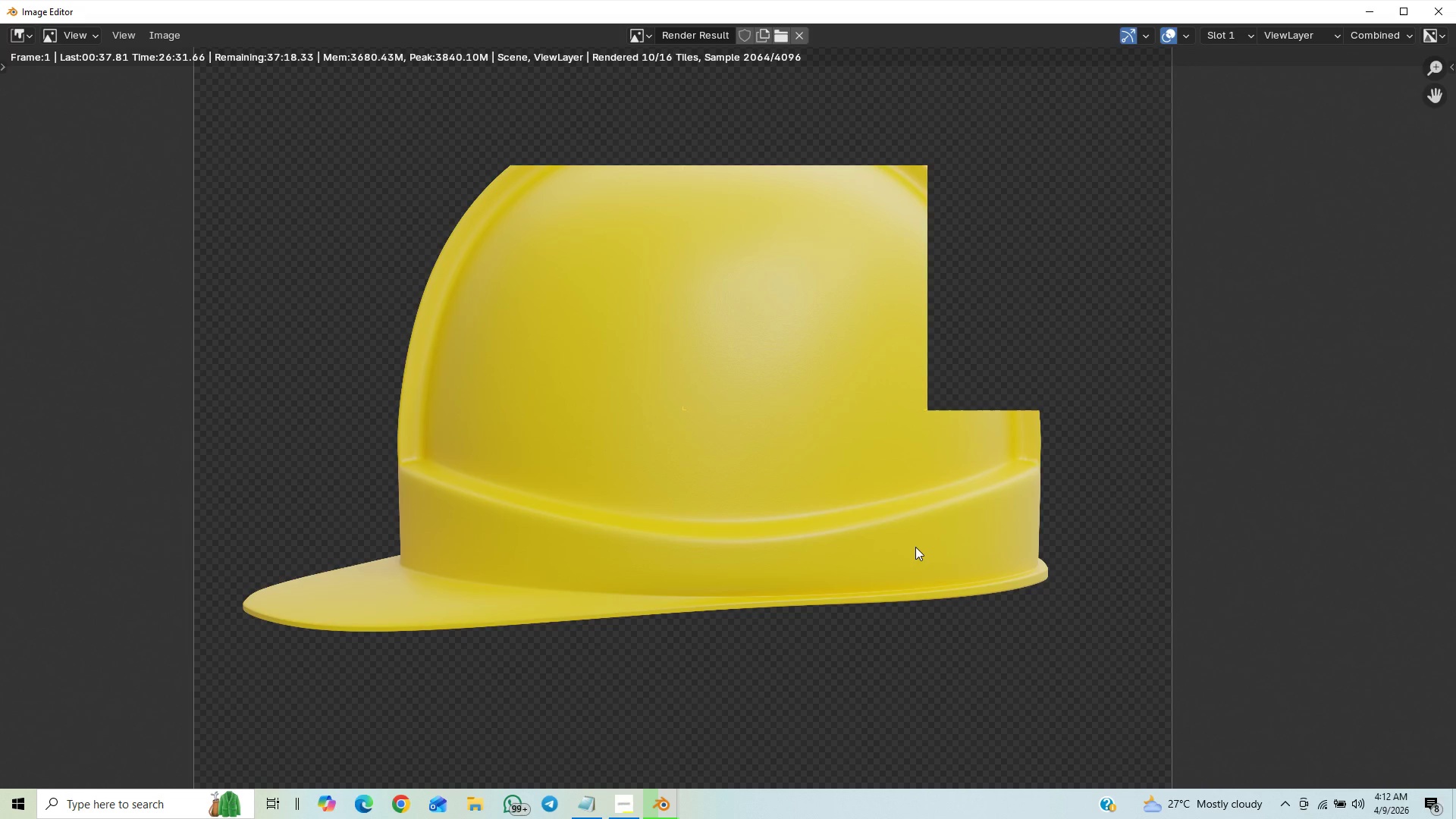 
scroll: coordinate [915, 547], scroll_direction: down, amount: 3.0
 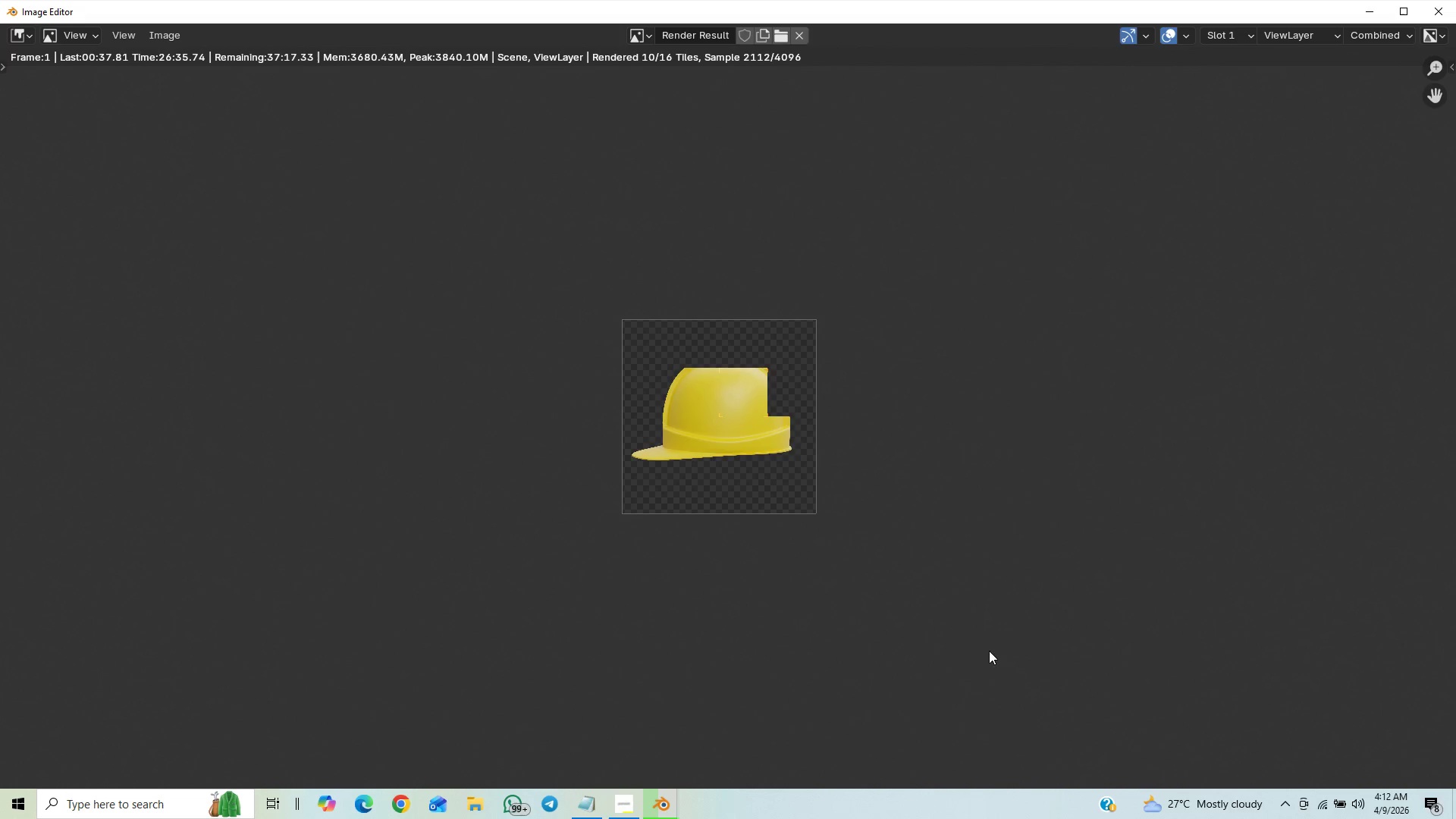 
scroll: coordinate [974, 592], scroll_direction: up, amount: 1.0
 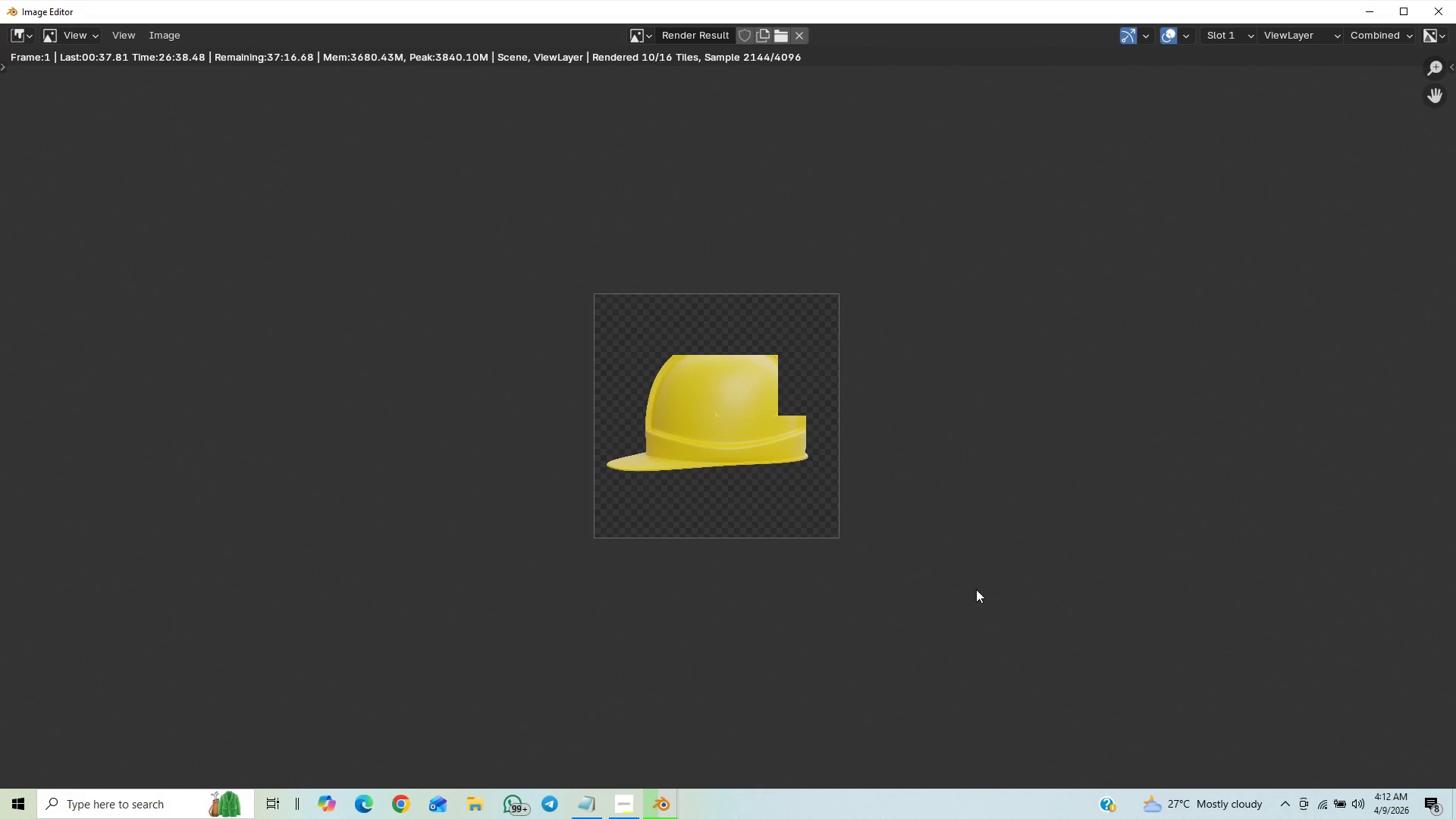 
scroll: coordinate [976, 601], scroll_direction: down, amount: 20.0
 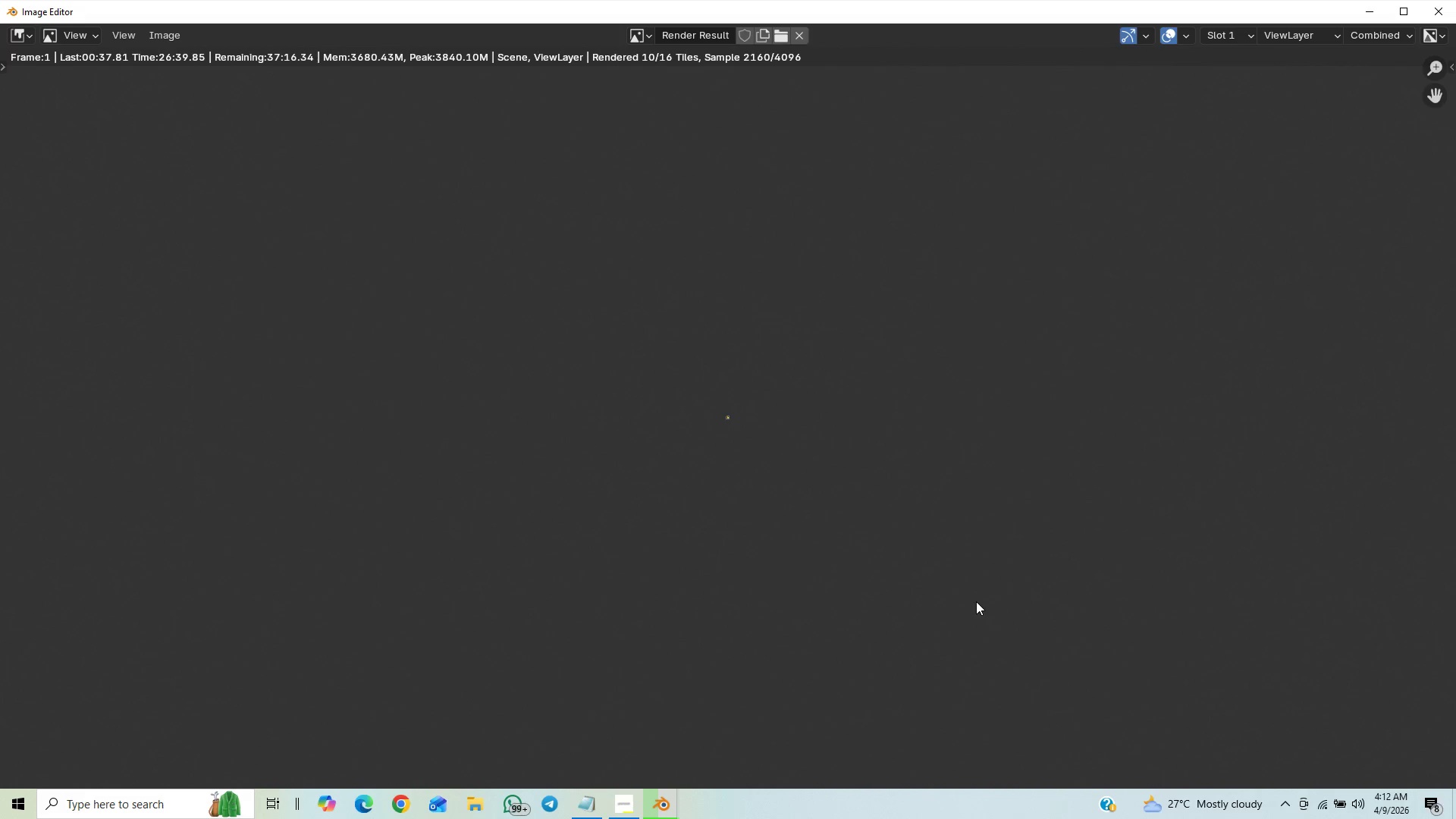 
scroll: coordinate [974, 604], scroll_direction: up, amount: 21.0
 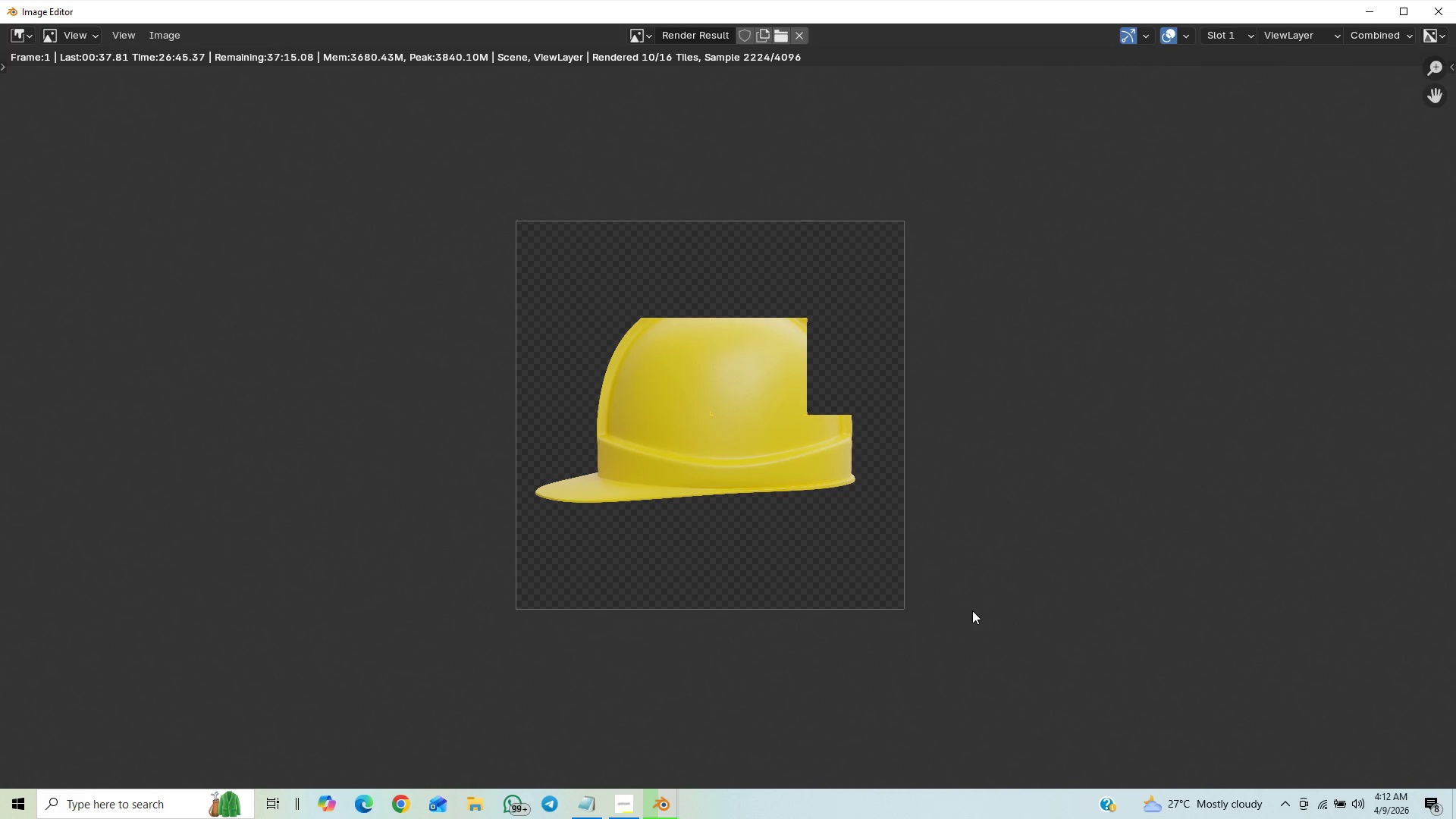 
scroll: coordinate [987, 603], scroll_direction: down, amount: 1.0
 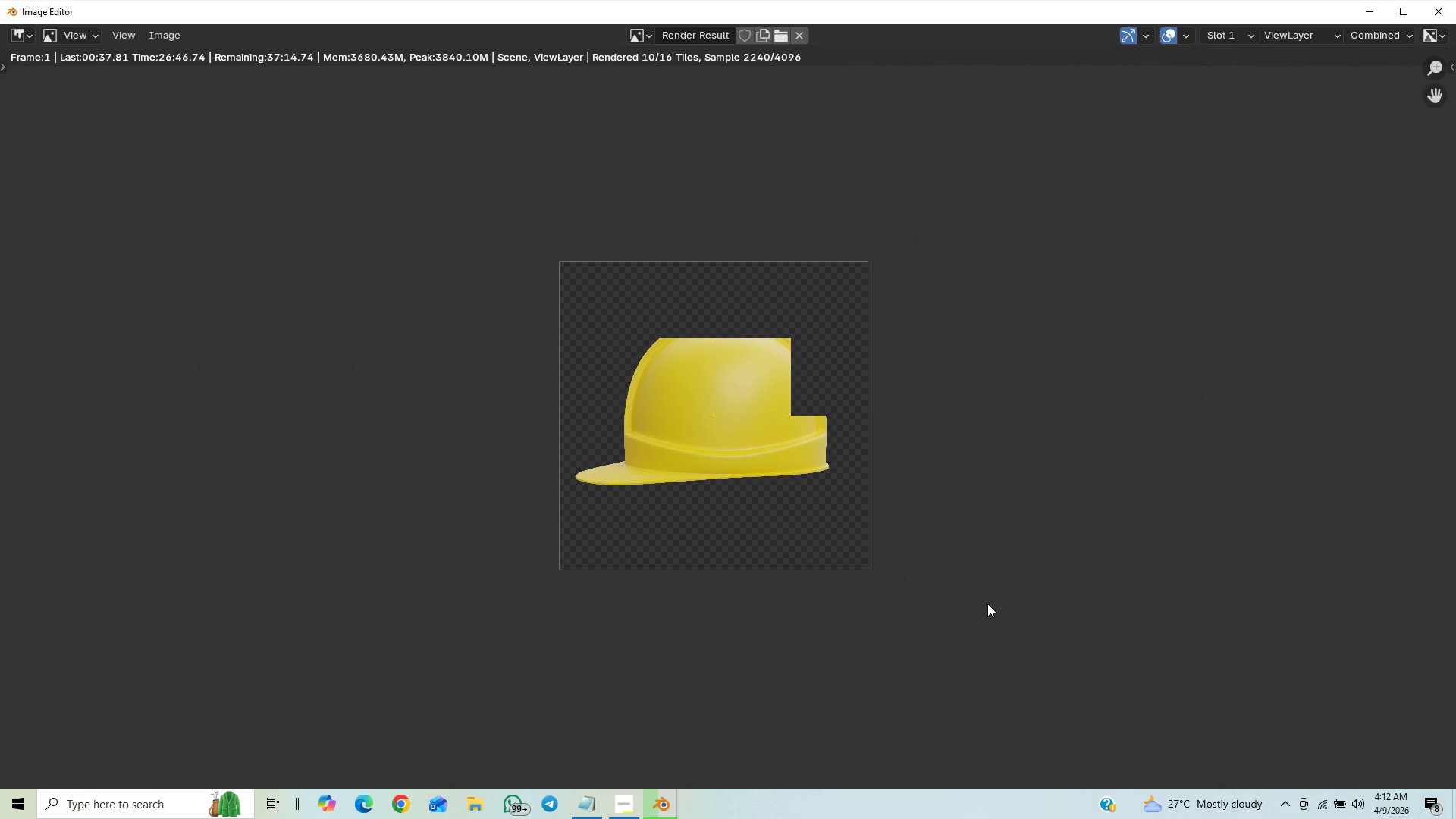 
scroll: coordinate [999, 619], scroll_direction: up, amount: 6.0
 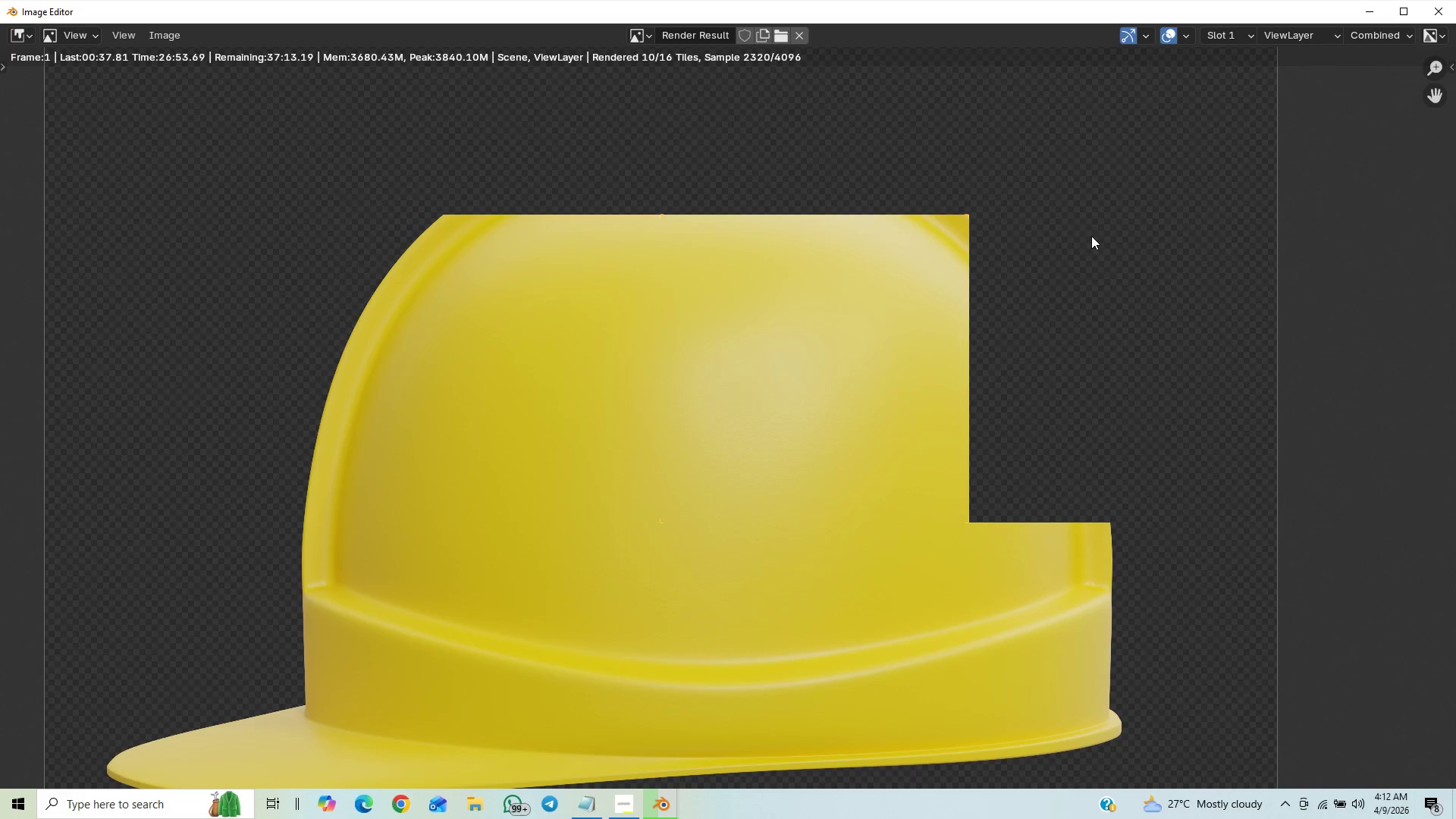 
wait(5.5)
 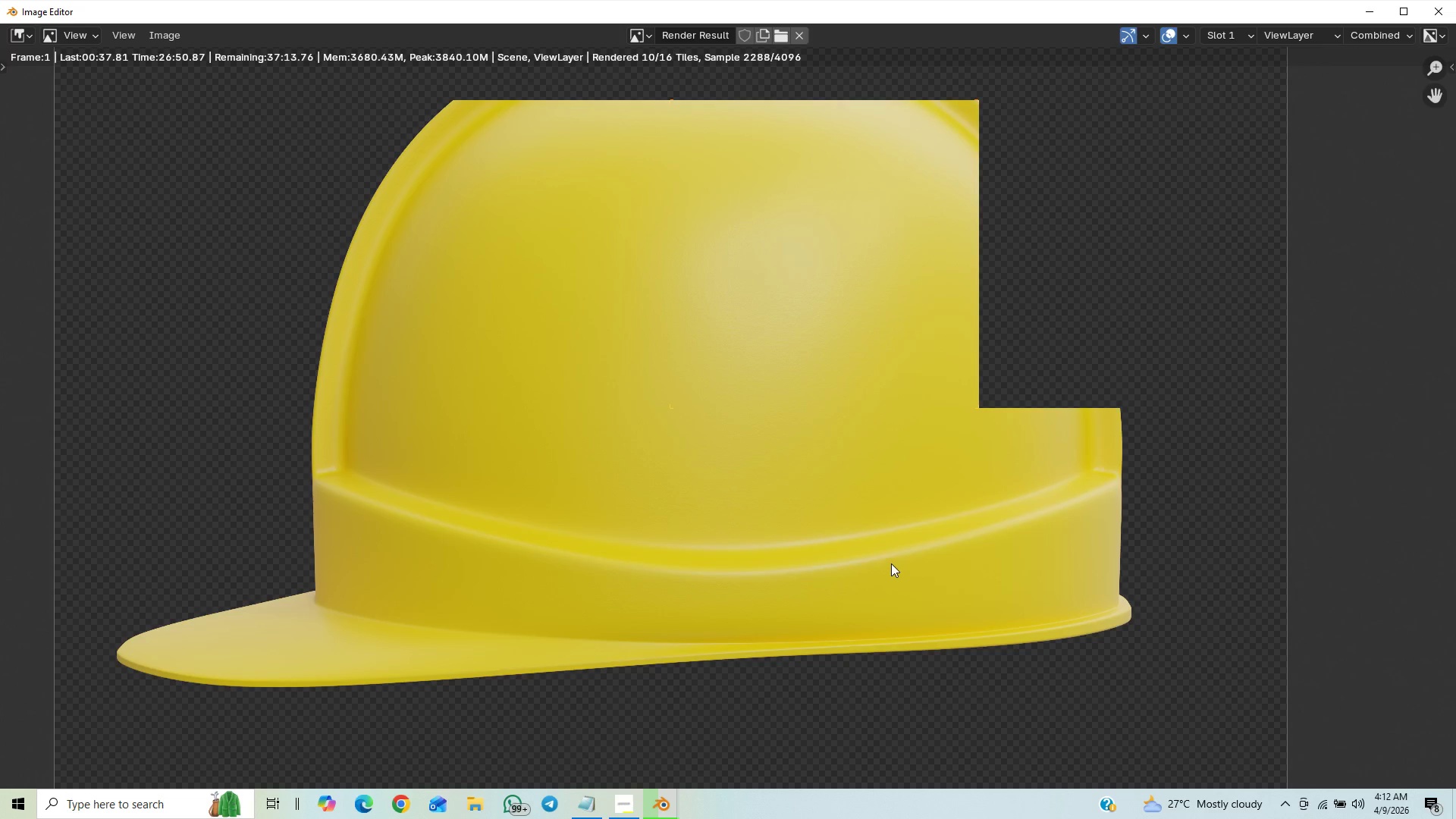 
scroll: coordinate [953, 350], scroll_direction: up, amount: 7.0
 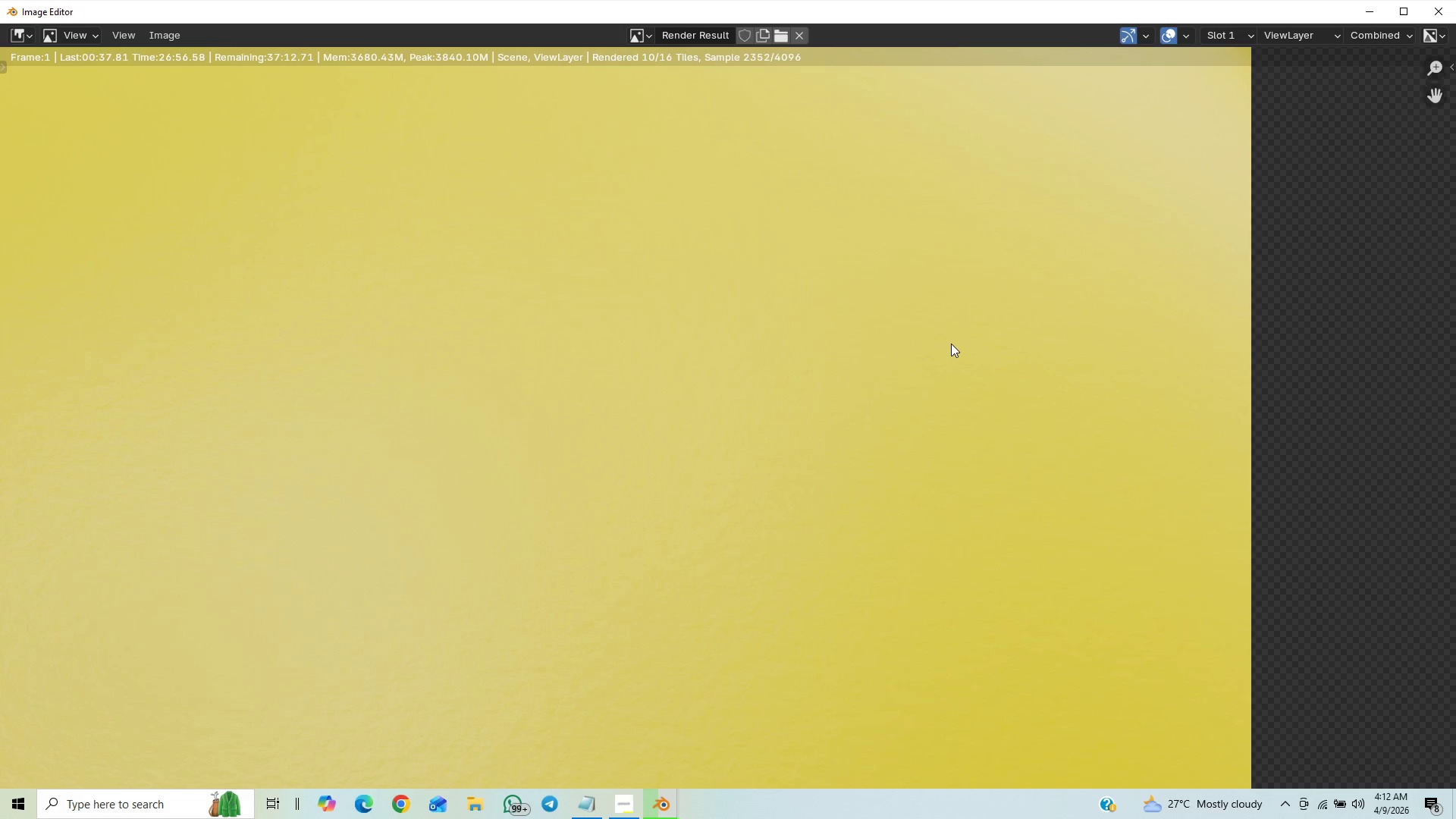 
scroll: coordinate [912, 350], scroll_direction: down, amount: 30.0
 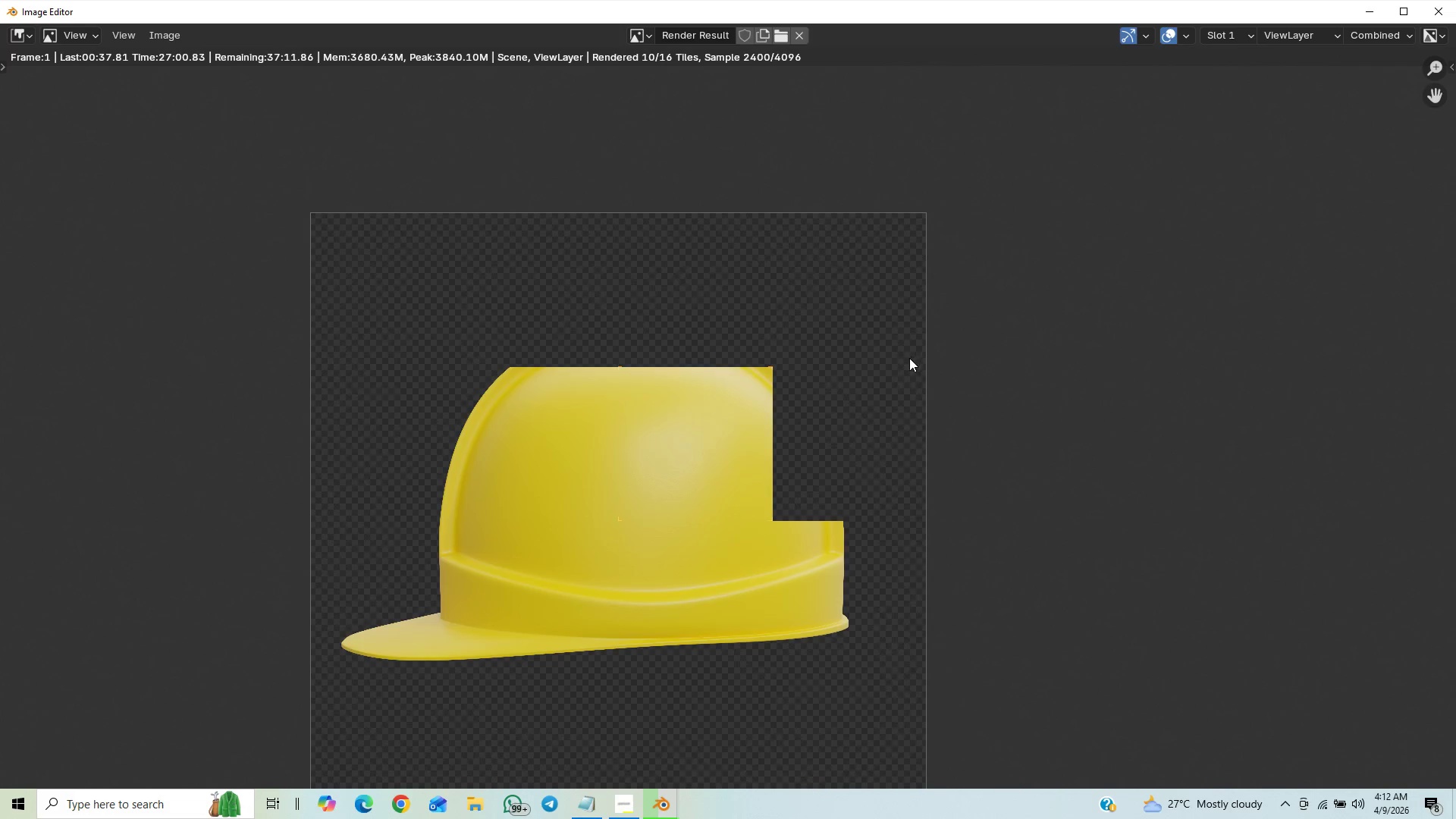 
scroll: coordinate [900, 385], scroll_direction: up, amount: 4.0
 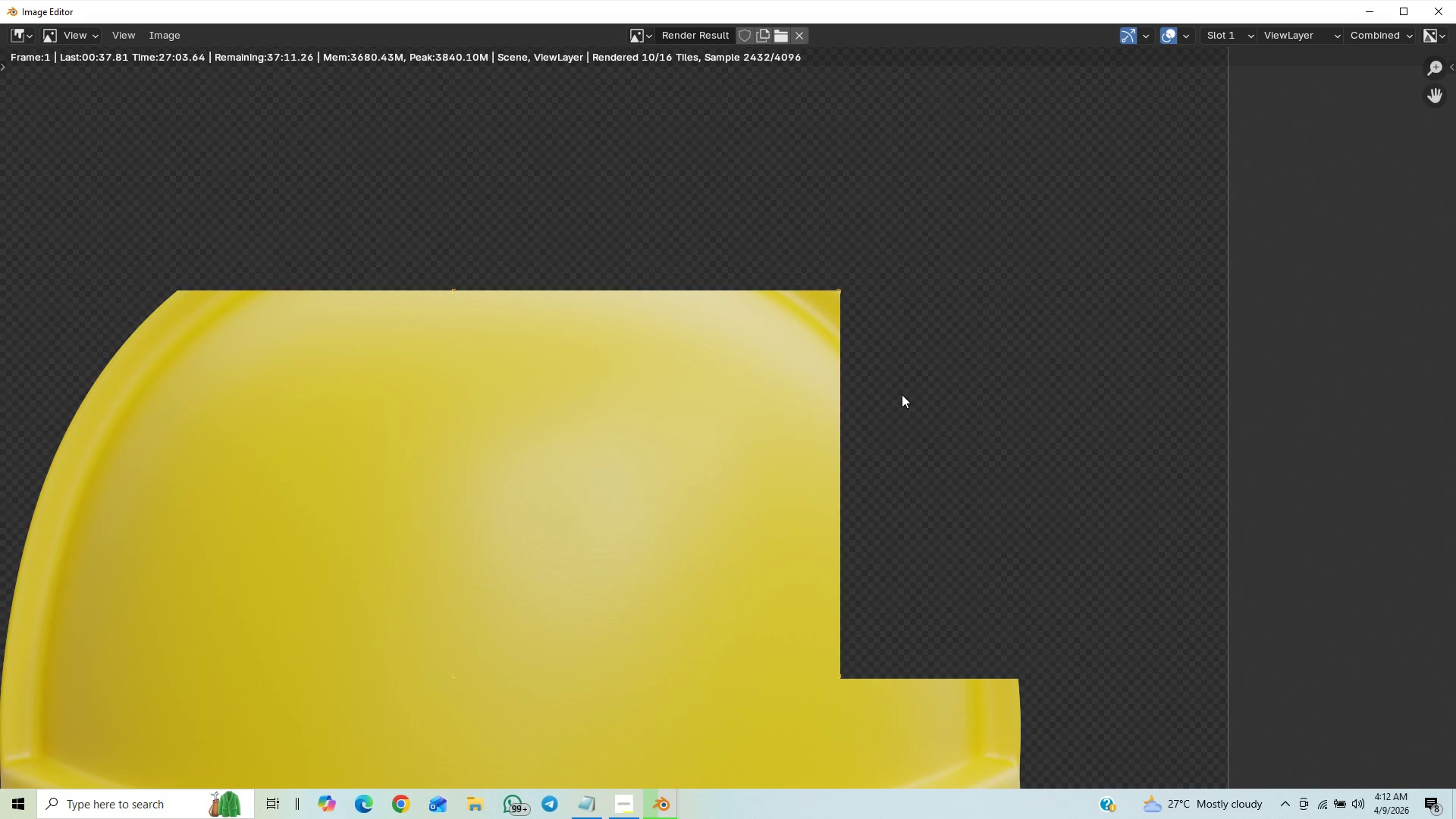 
scroll: coordinate [901, 394], scroll_direction: down, amount: 3.0
 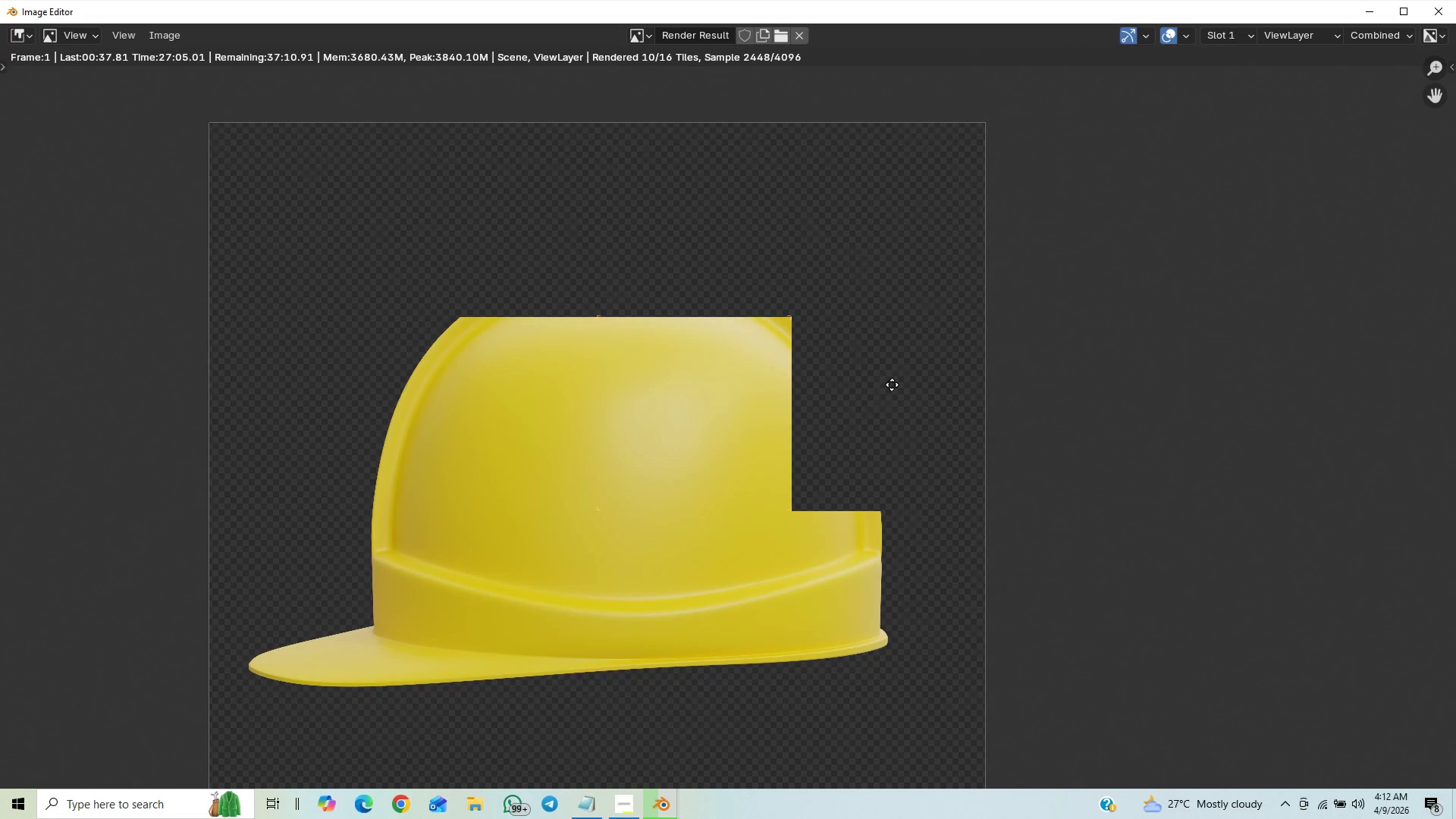 
scroll: coordinate [892, 384], scroll_direction: up, amount: 1.0
 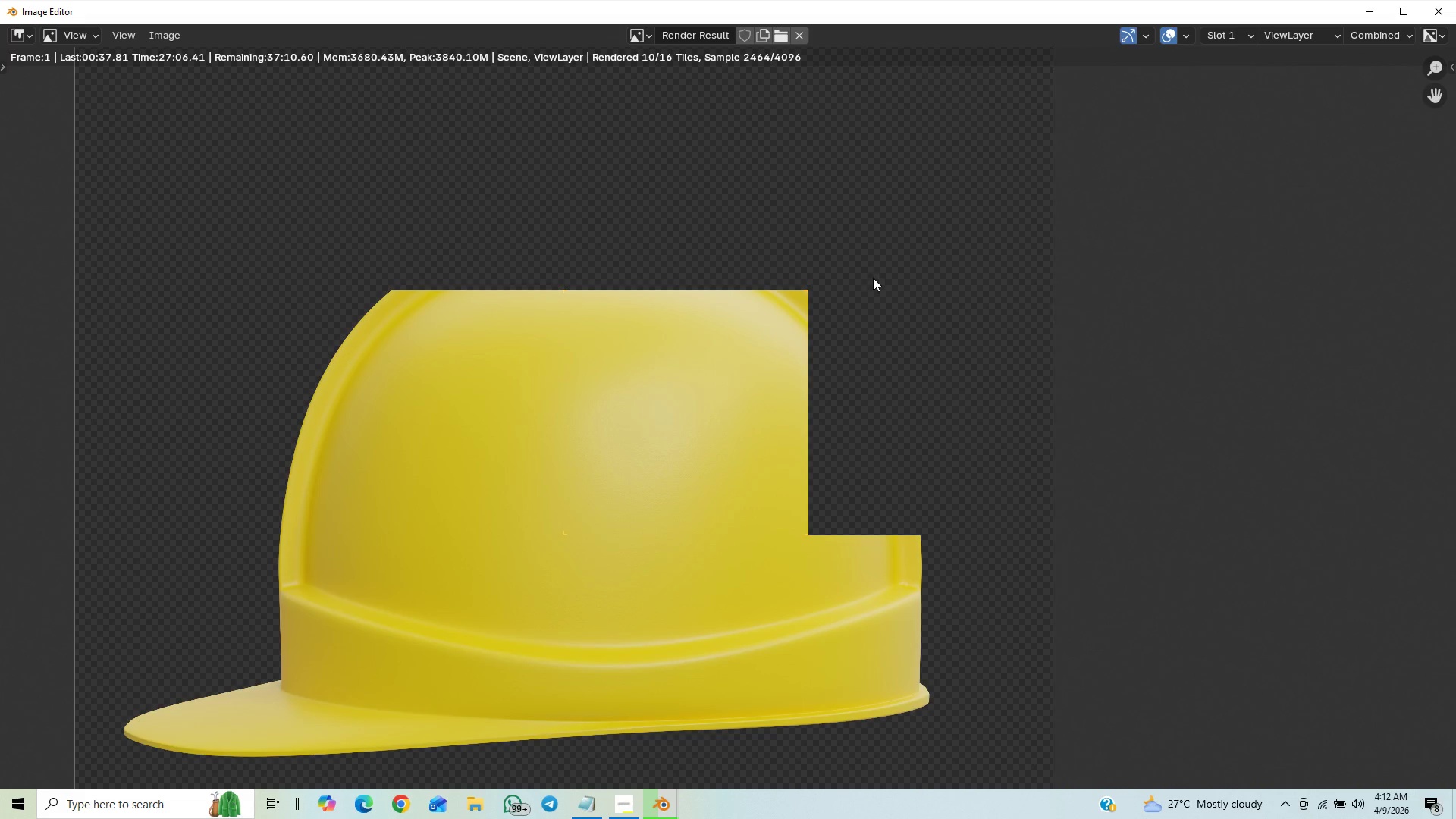 
scroll: coordinate [847, 381], scroll_direction: down, amount: 2.0
 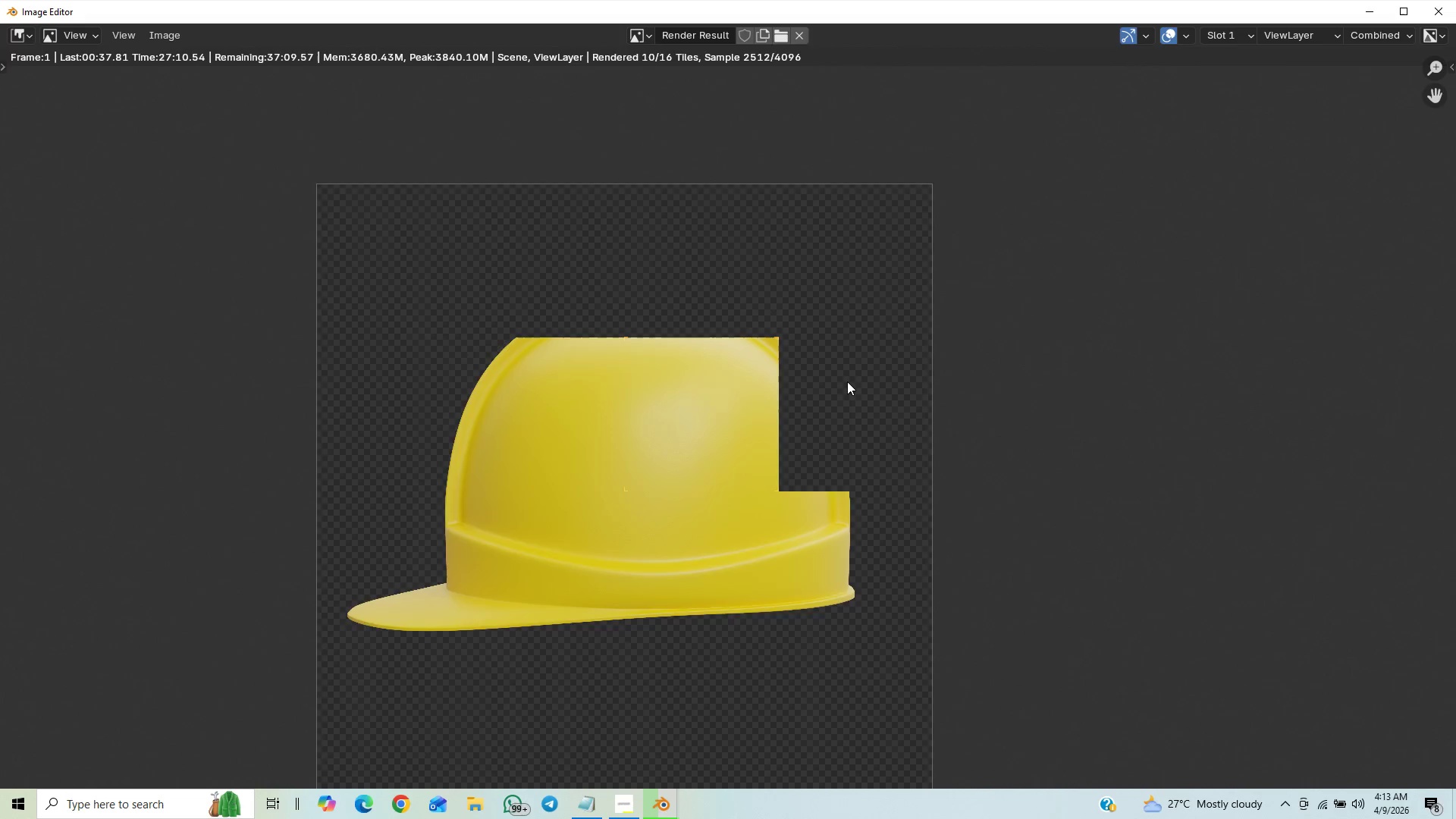 
scroll: coordinate [847, 381], scroll_direction: up, amount: 8.0
 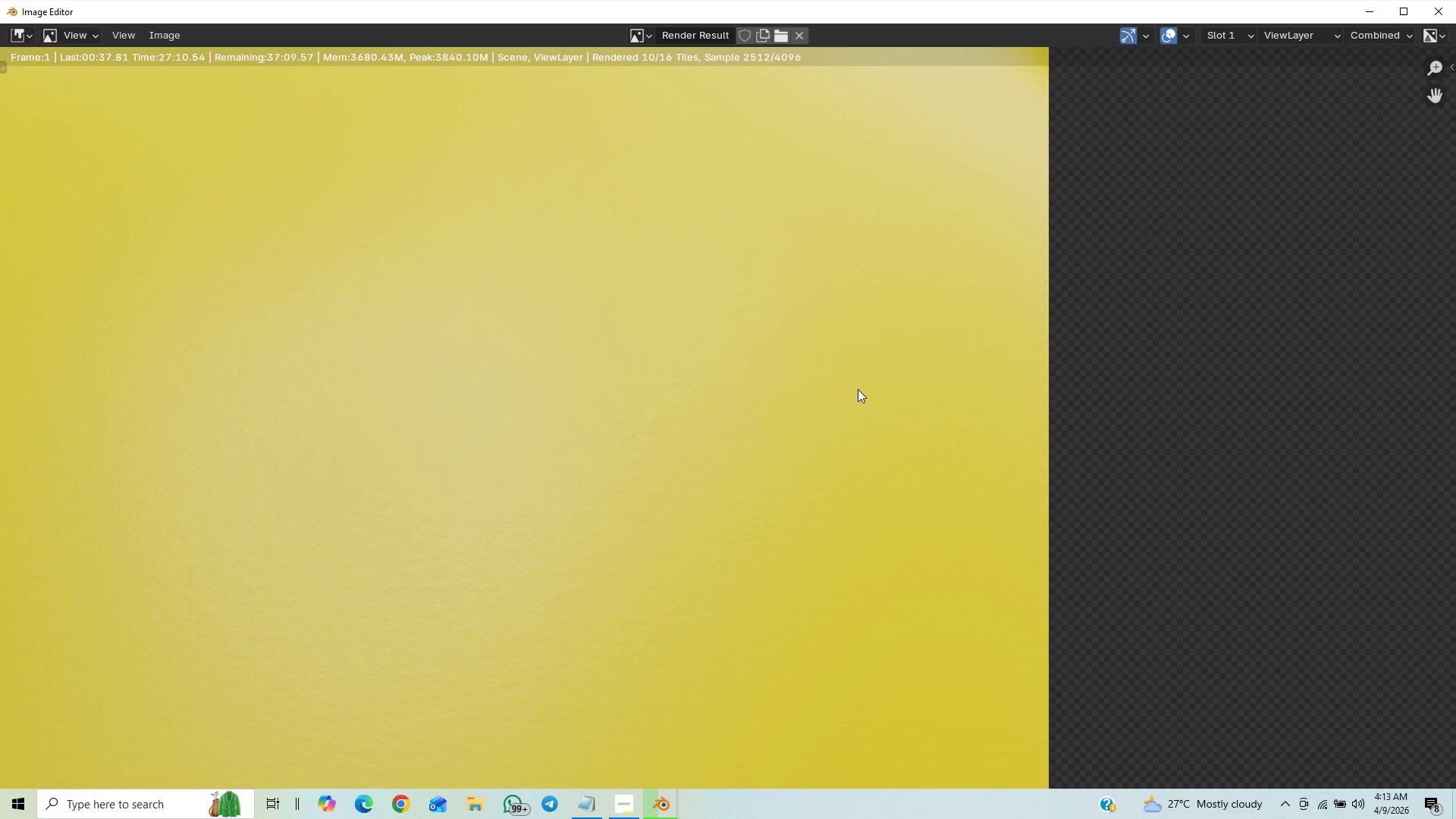 
scroll: coordinate [864, 404], scroll_direction: down, amount: 15.0
 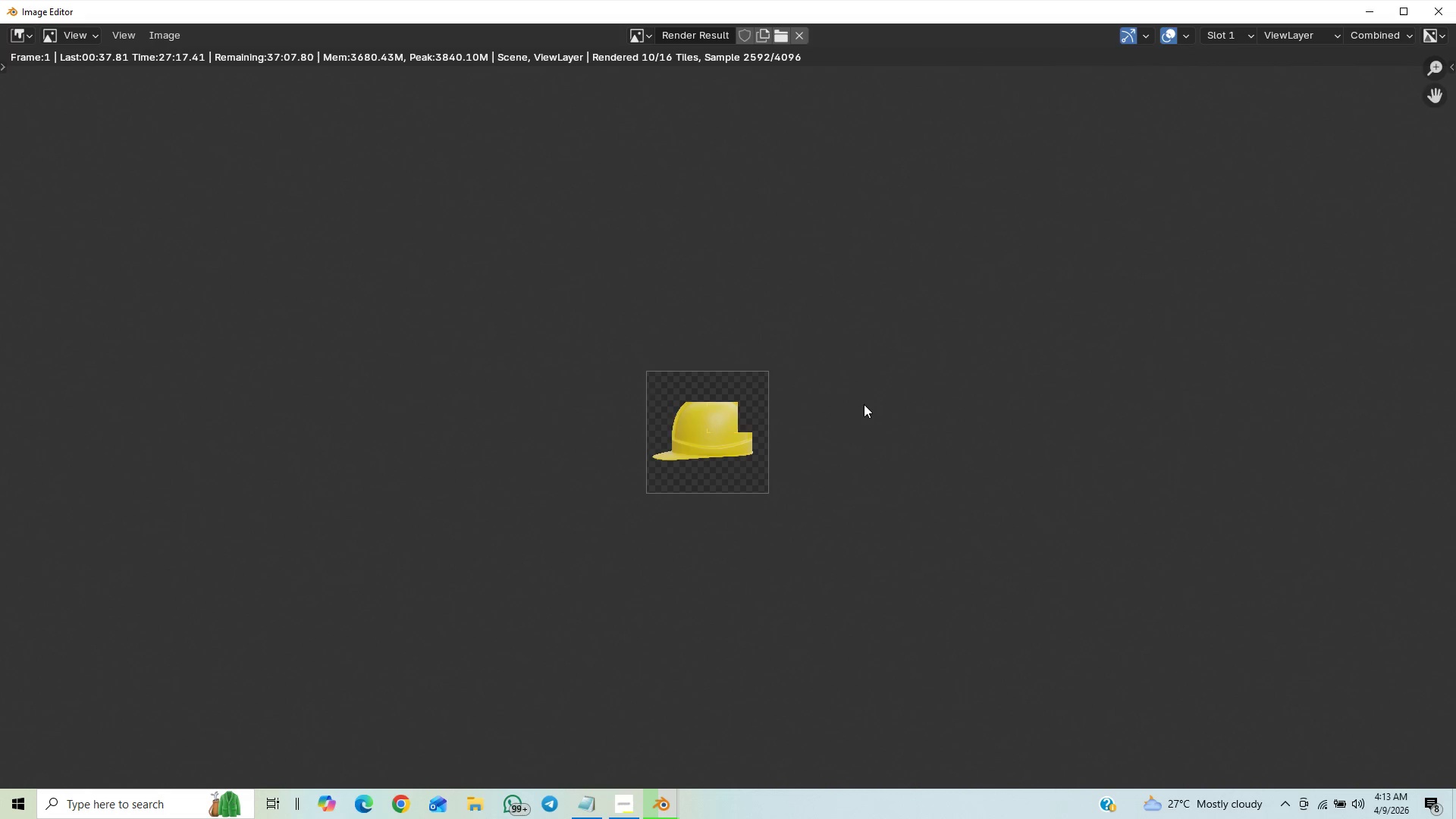 
scroll: coordinate [864, 404], scroll_direction: up, amount: 7.0
 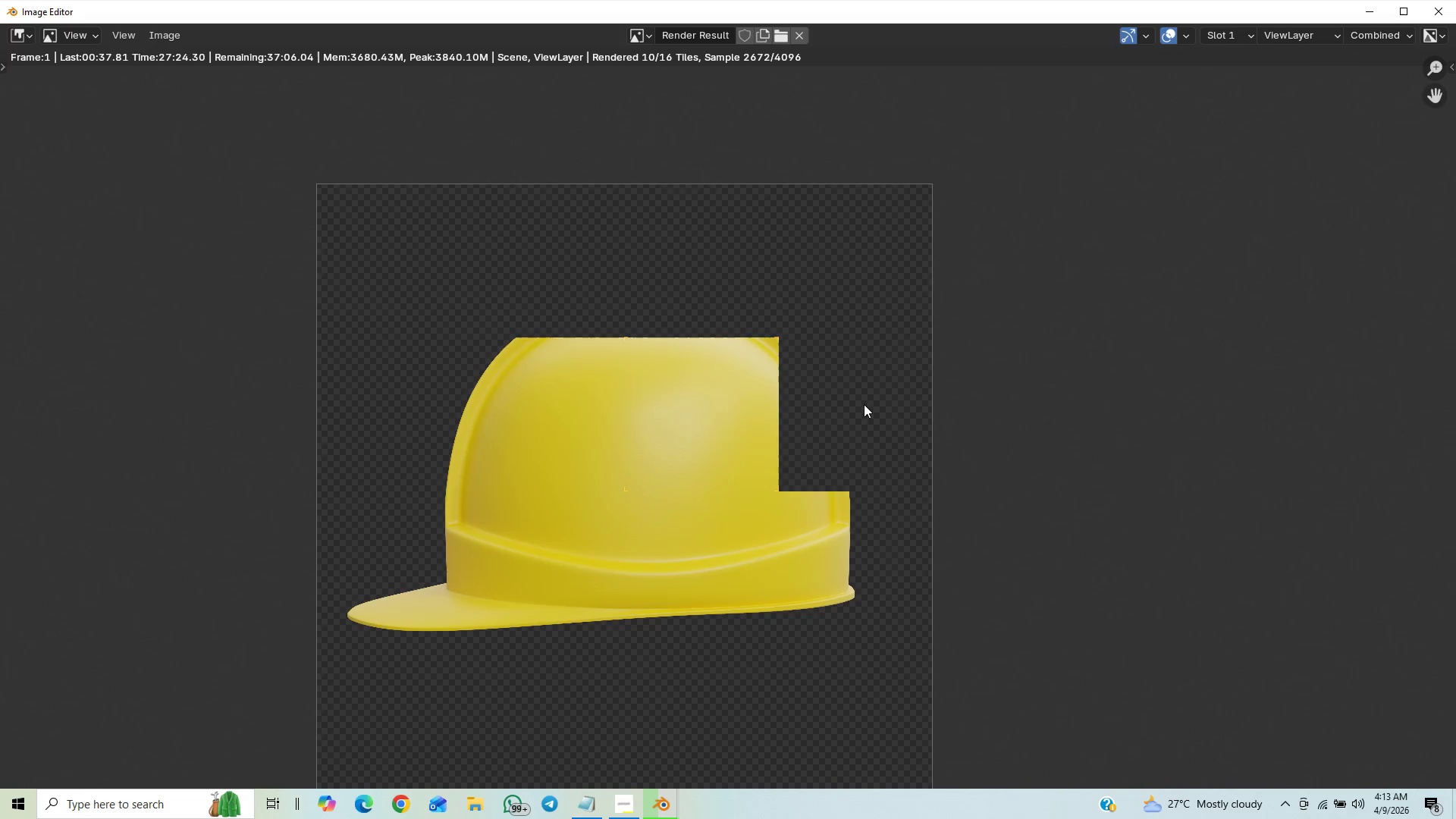 
wait(7.38)
 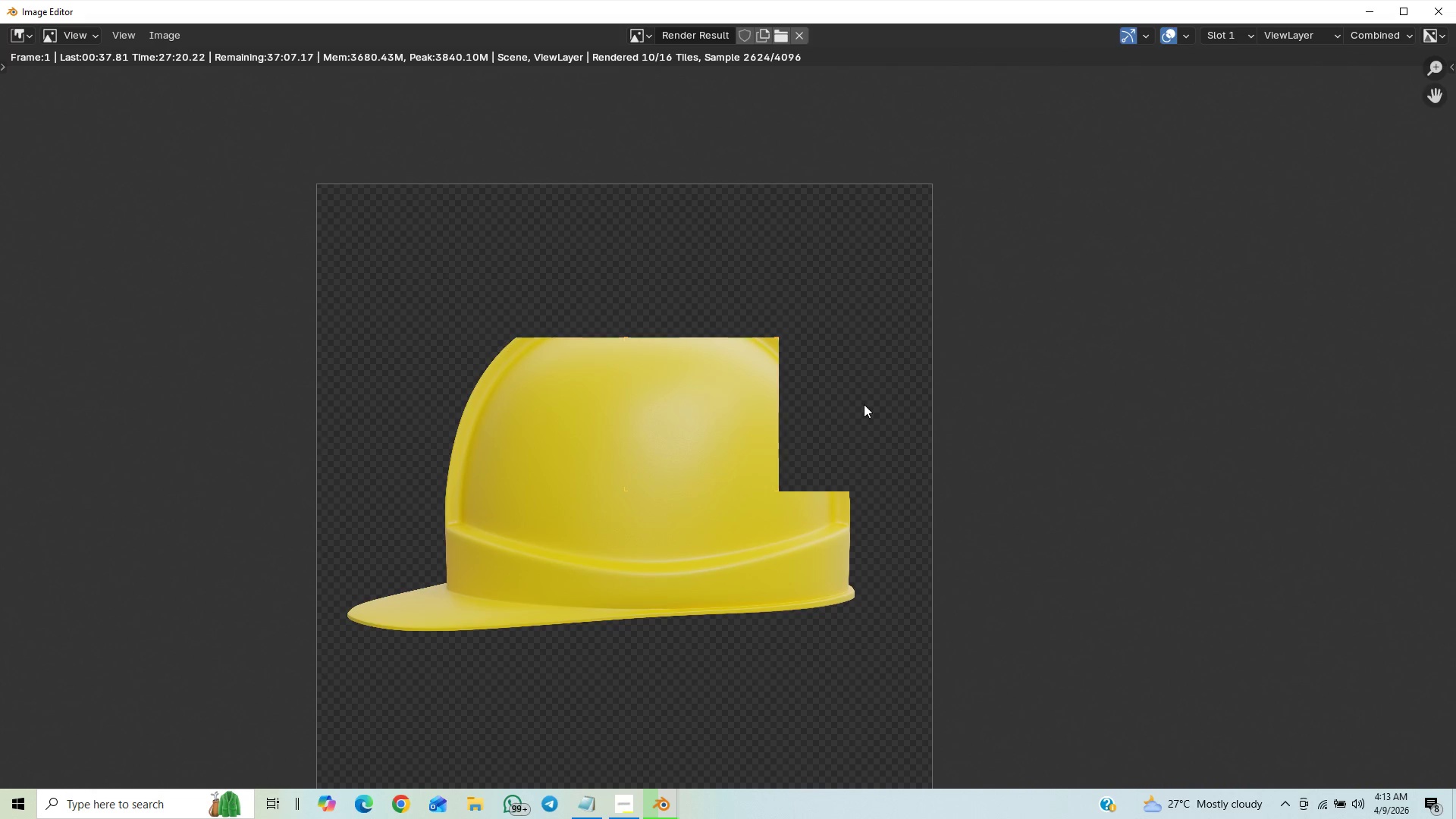 
scroll: coordinate [821, 425], scroll_direction: up, amount: 5.0
 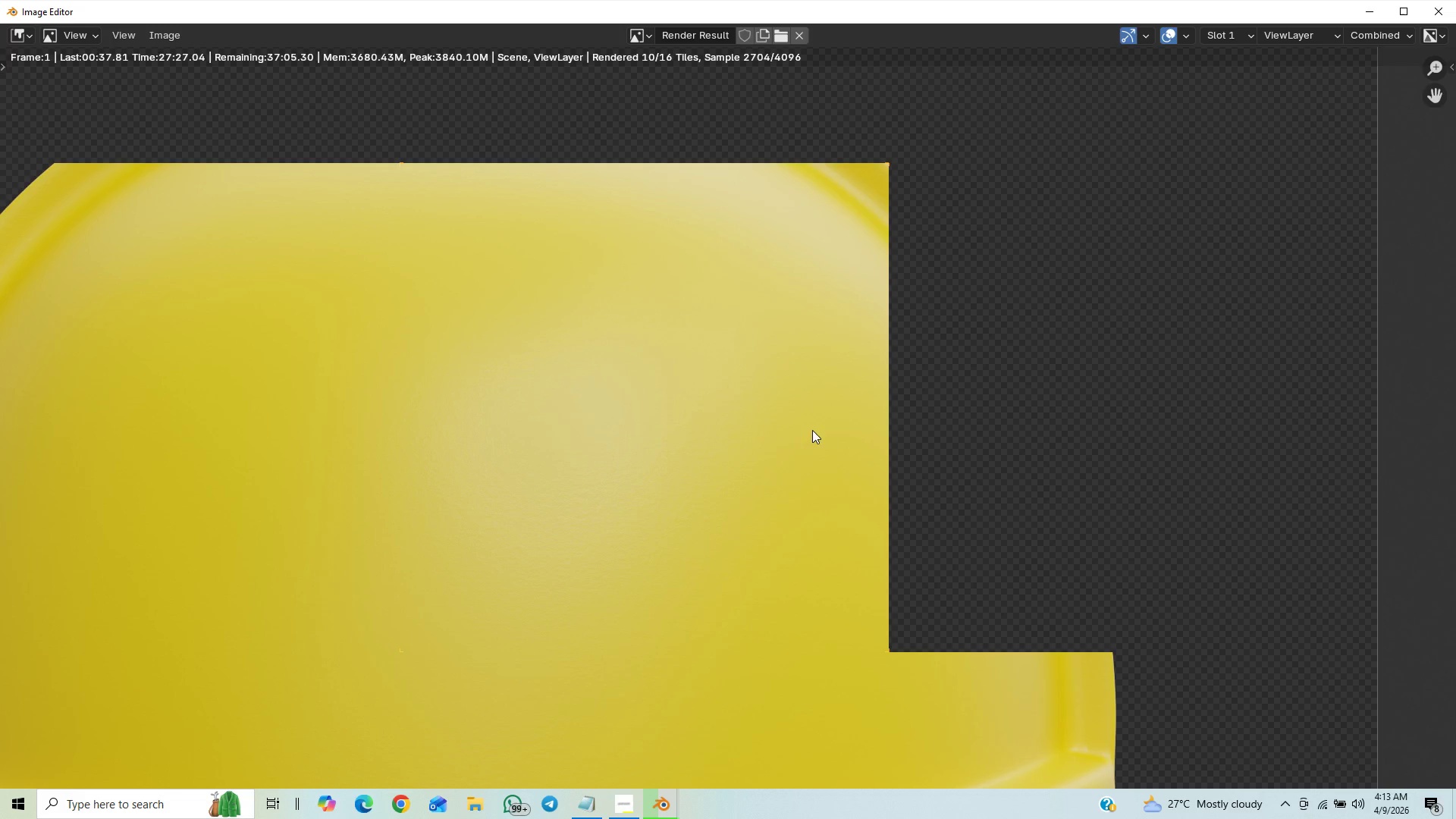 
scroll: coordinate [808, 427], scroll_direction: down, amount: 10.0
 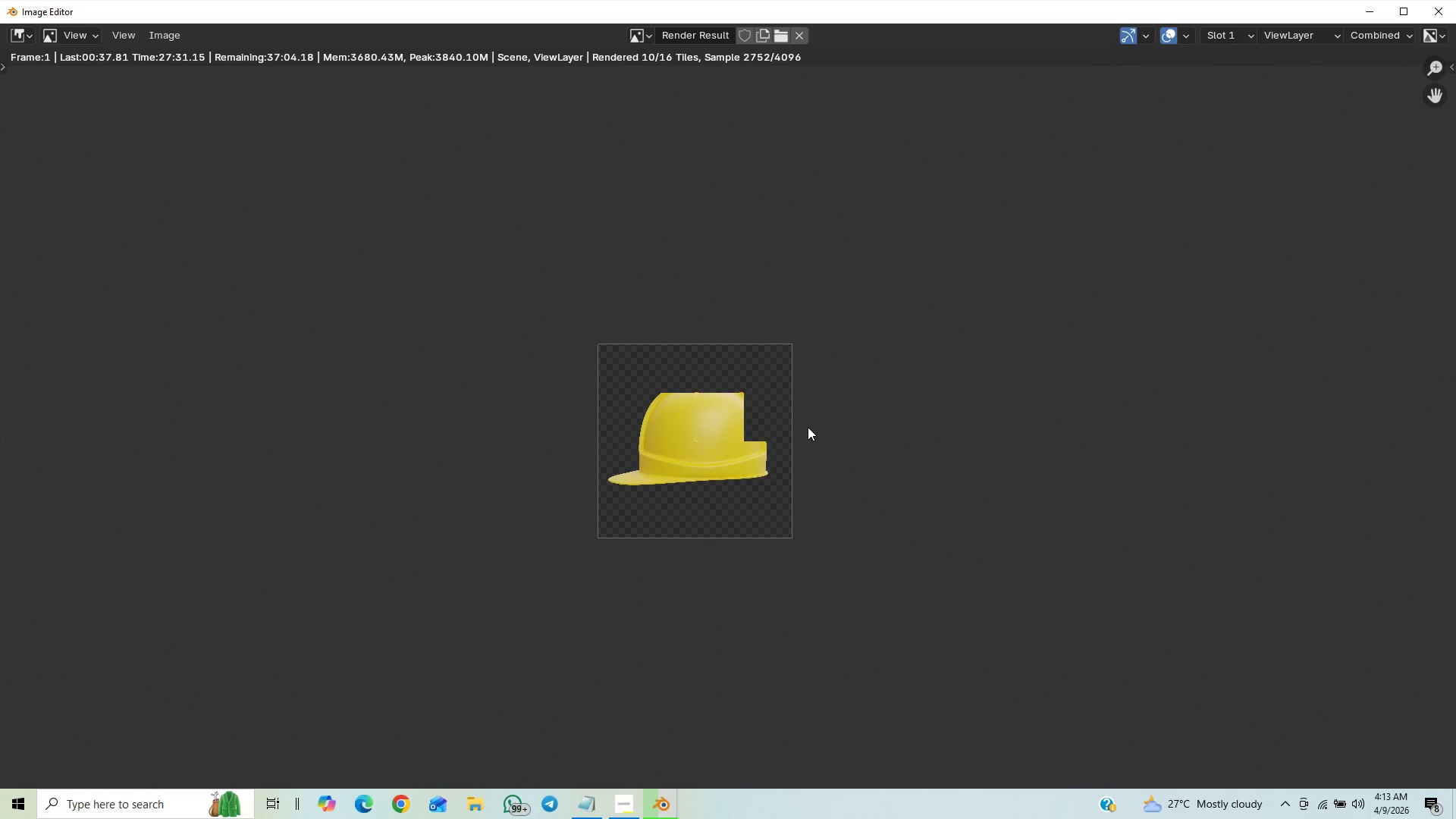 
scroll: coordinate [809, 423], scroll_direction: up, amount: 10.0
 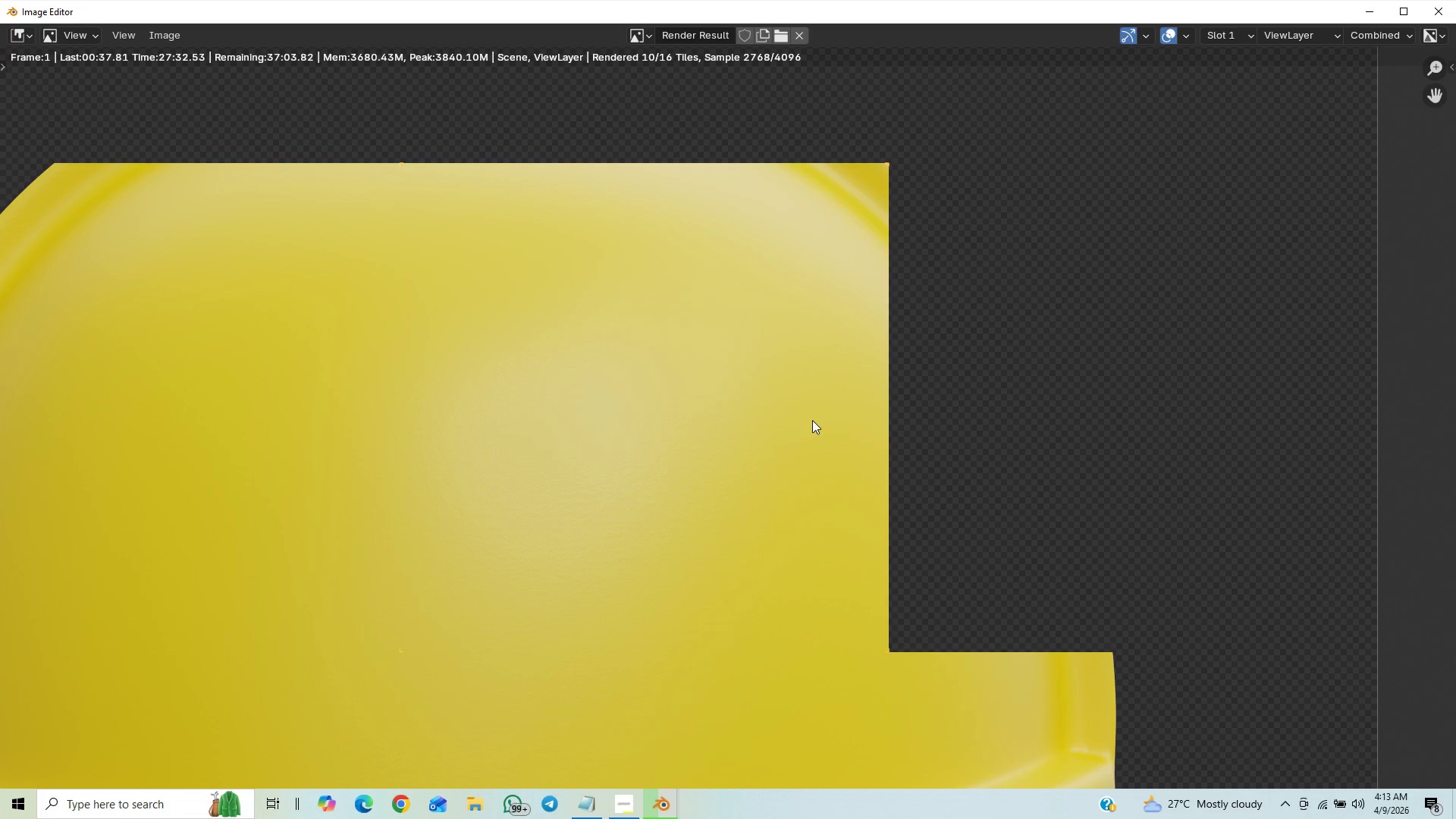 
scroll: coordinate [816, 425], scroll_direction: down, amount: 6.0
 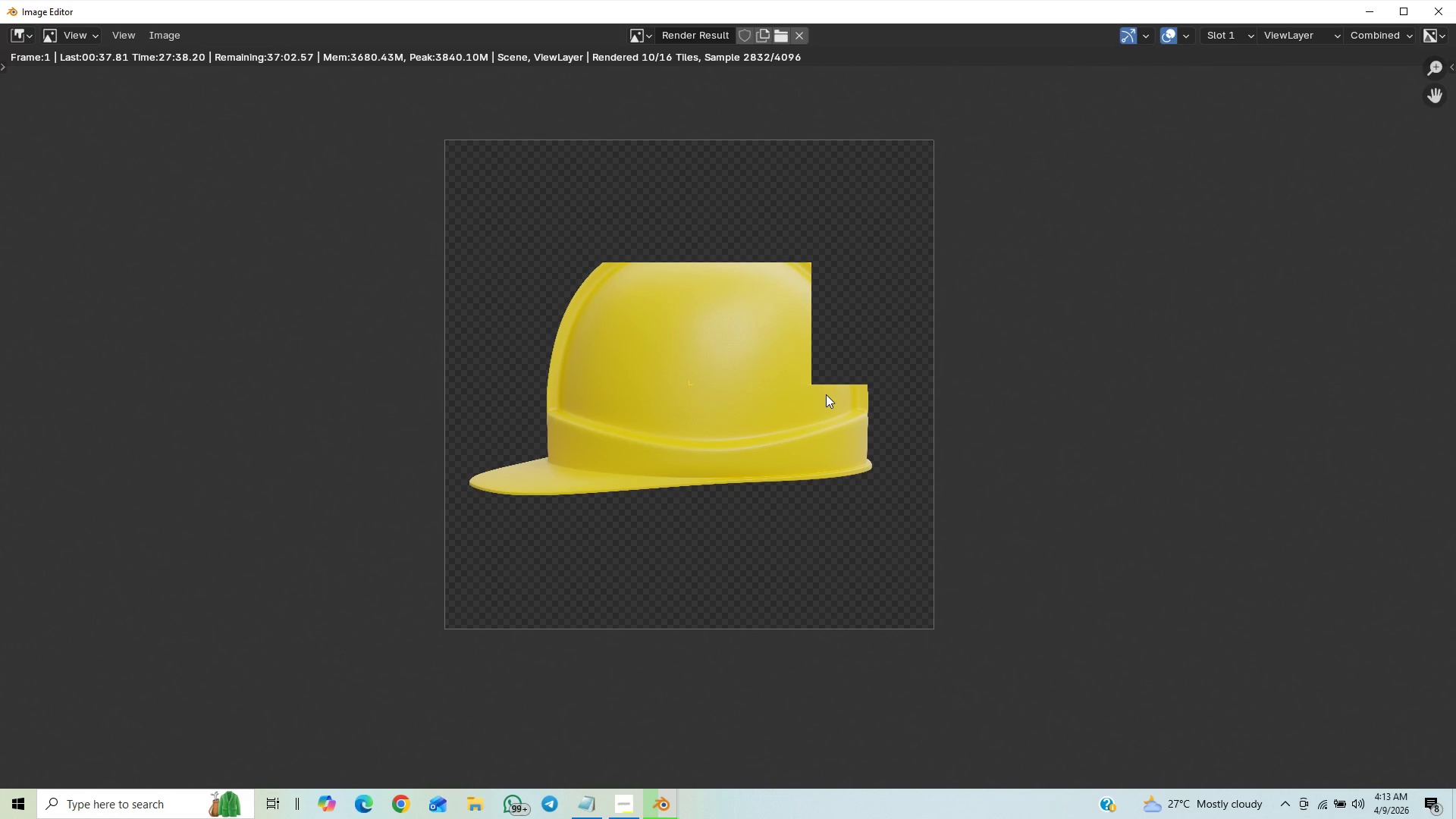 
wait(10.38)
 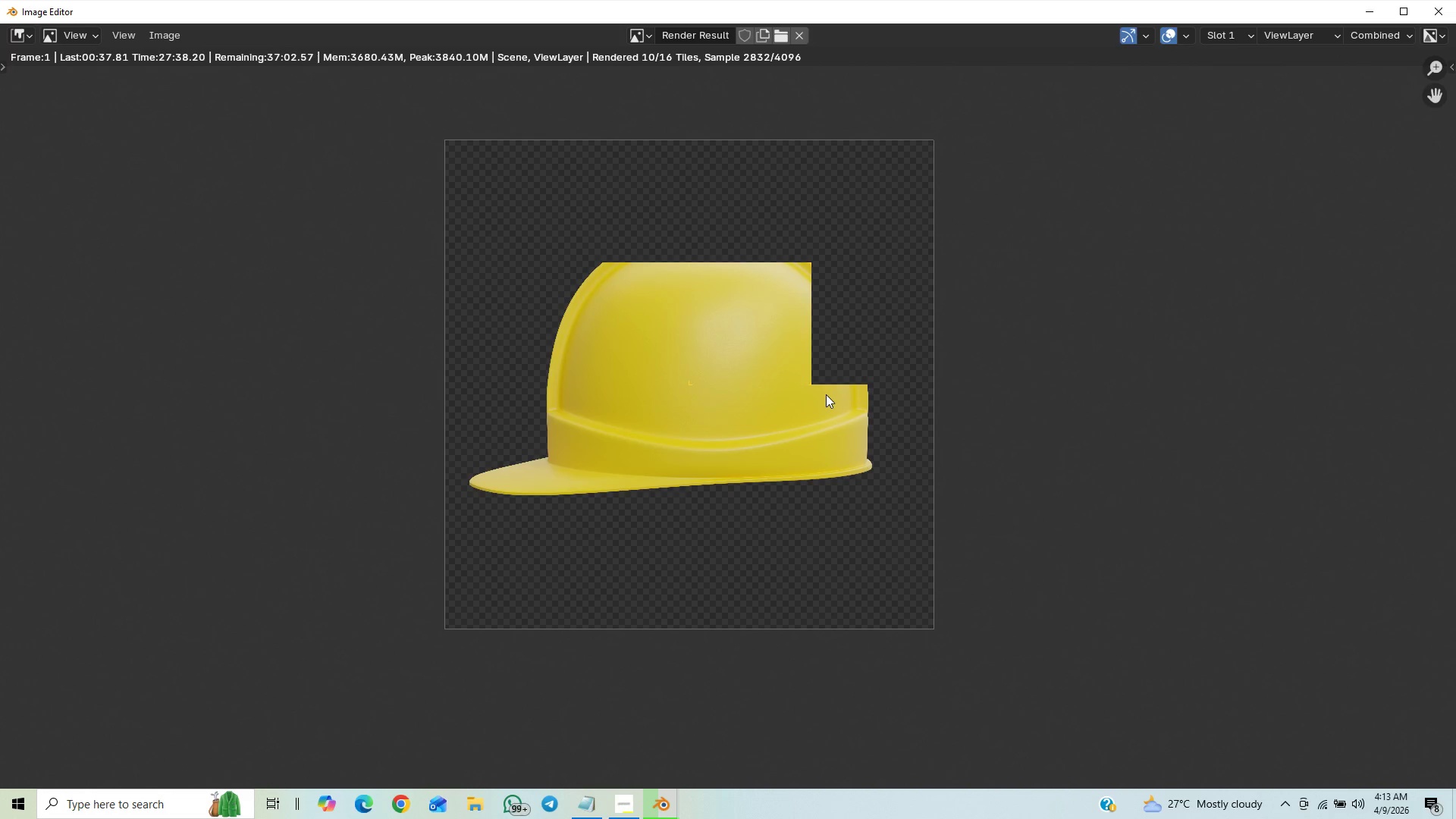 
scroll: coordinate [842, 410], scroll_direction: down, amount: 18.0
 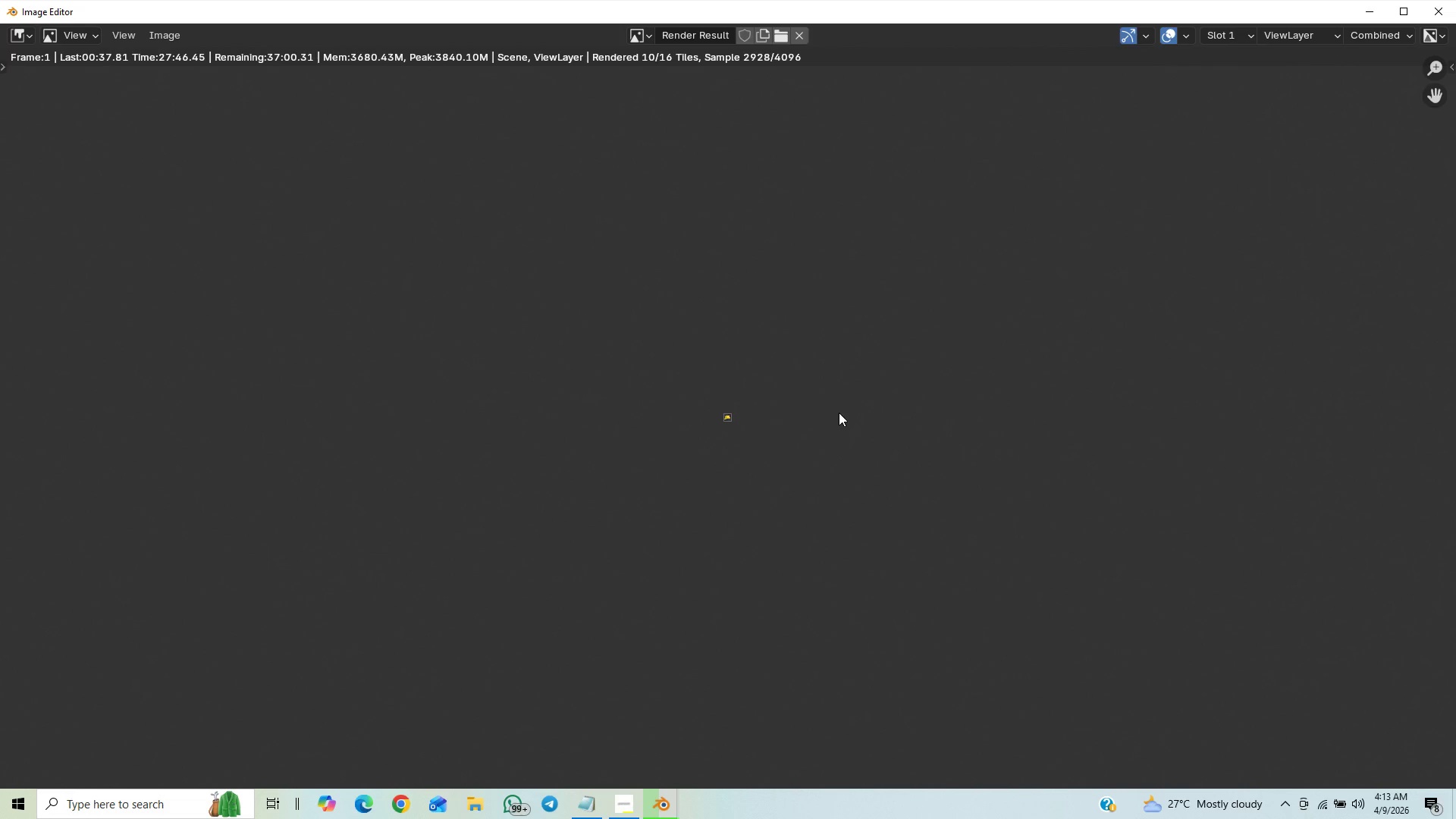 
scroll: coordinate [873, 424], scroll_direction: up, amount: 15.0
 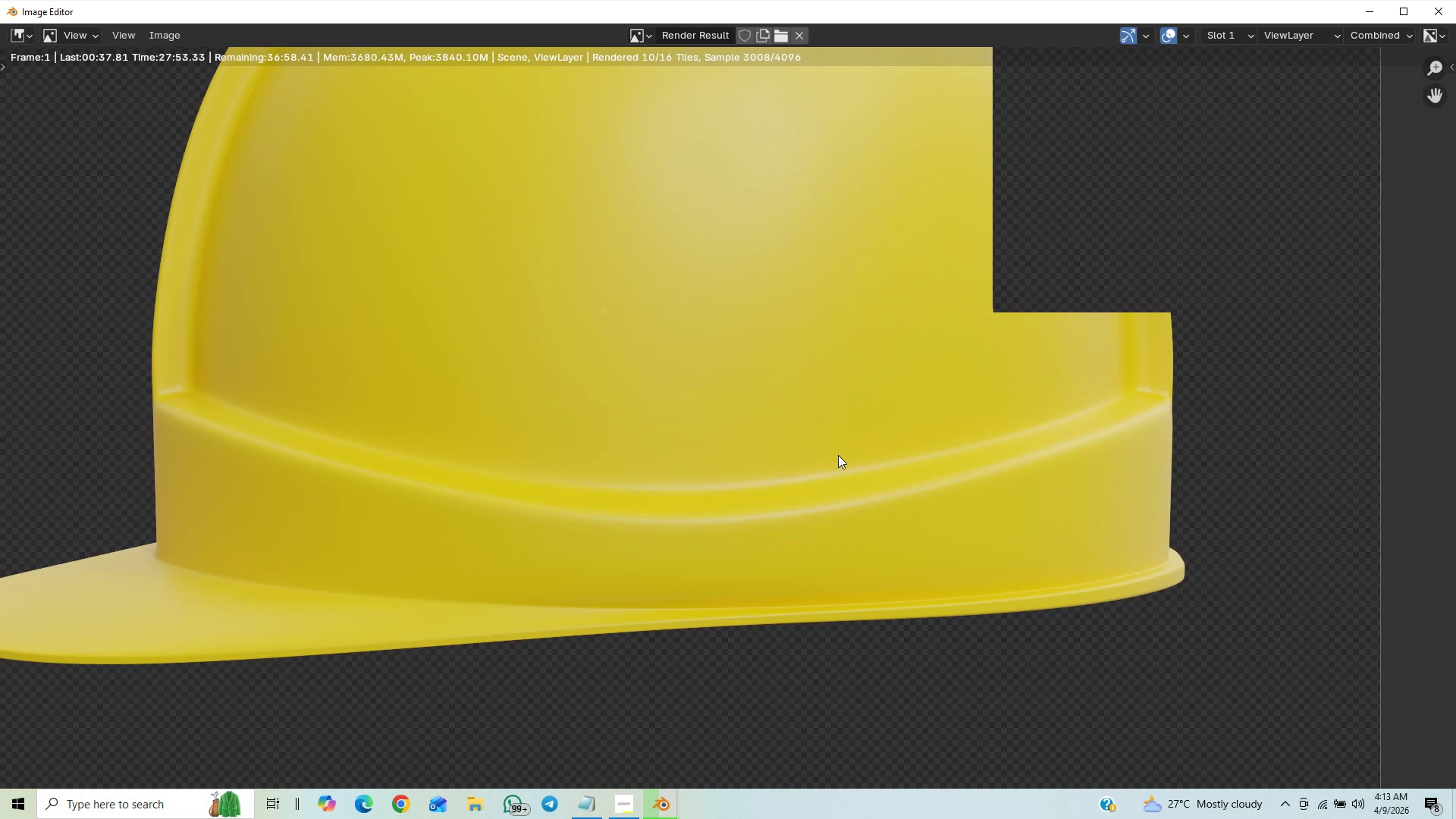 
wait(9.8)
 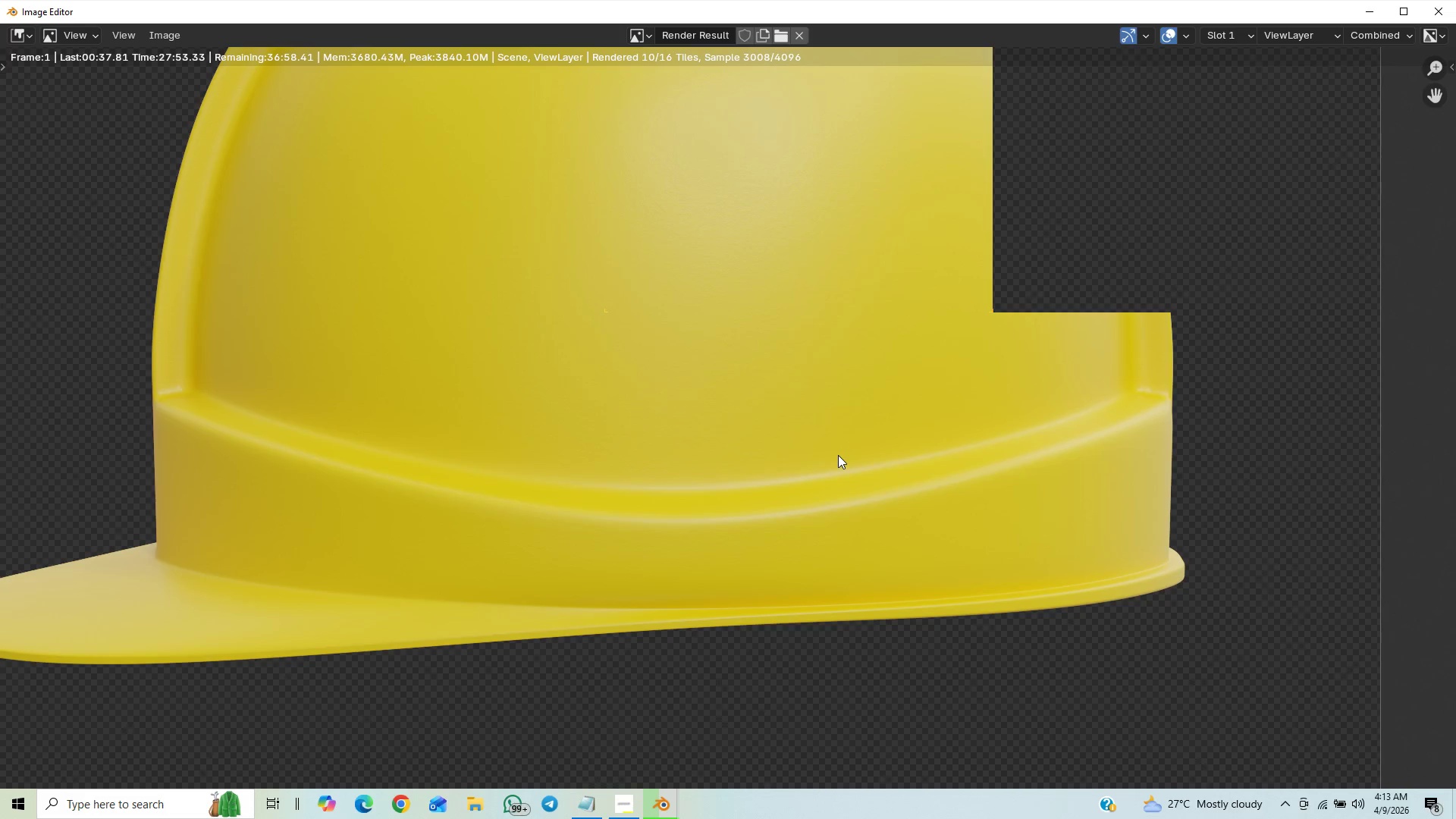 
scroll: coordinate [883, 444], scroll_direction: down, amount: 5.0
 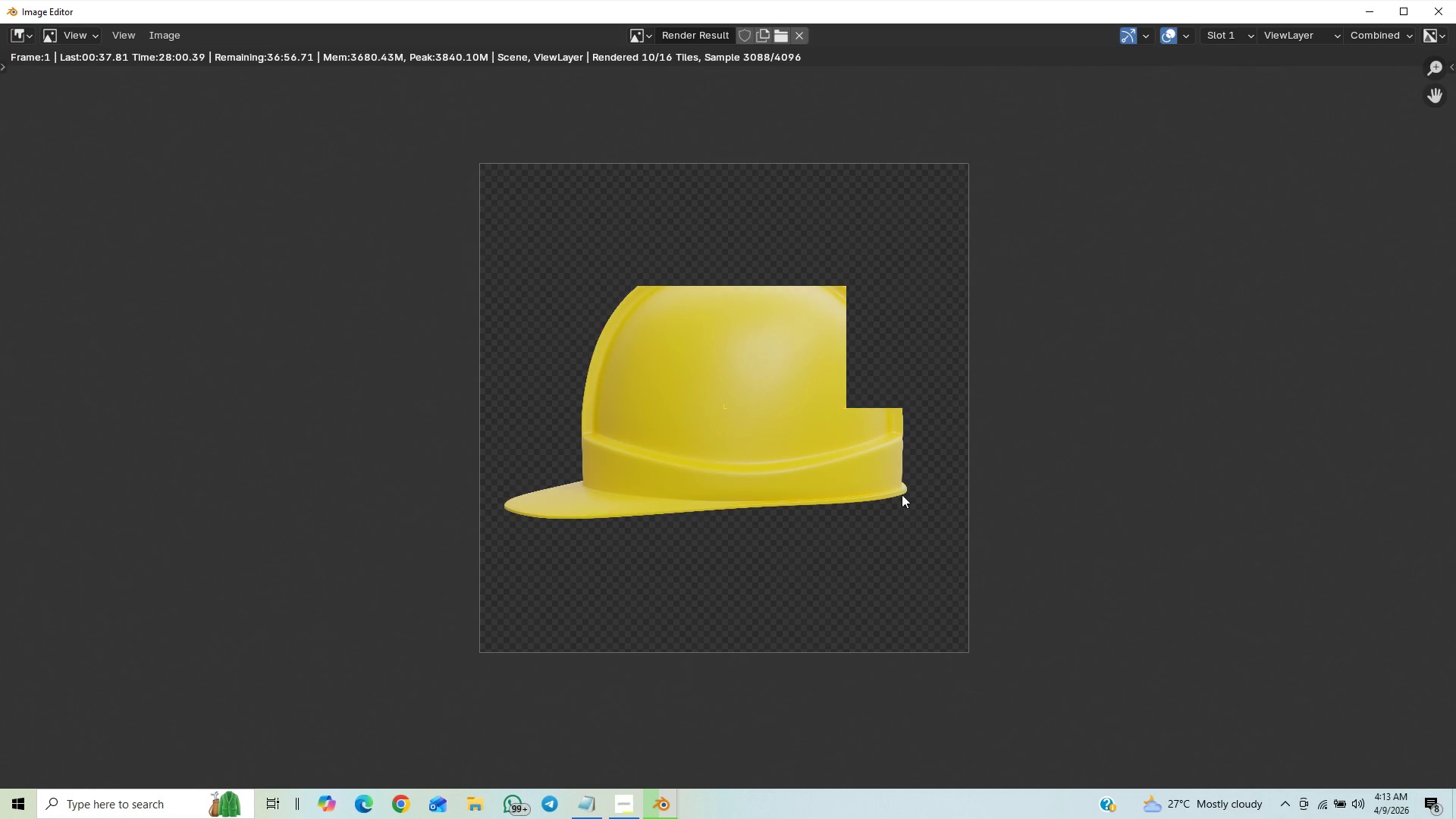 
scroll: coordinate [900, 533], scroll_direction: up, amount: 3.0
 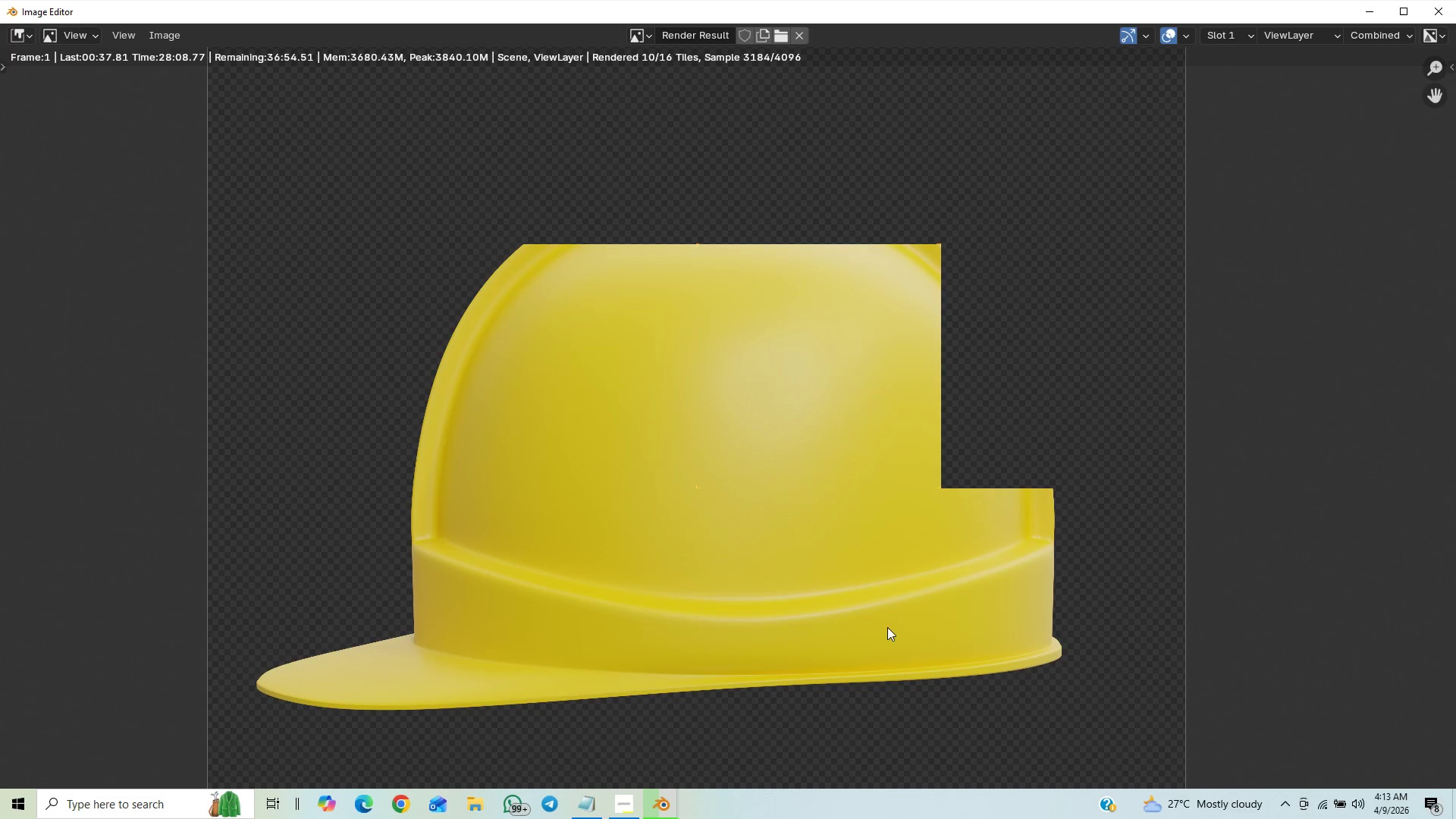 
wait(6.26)
 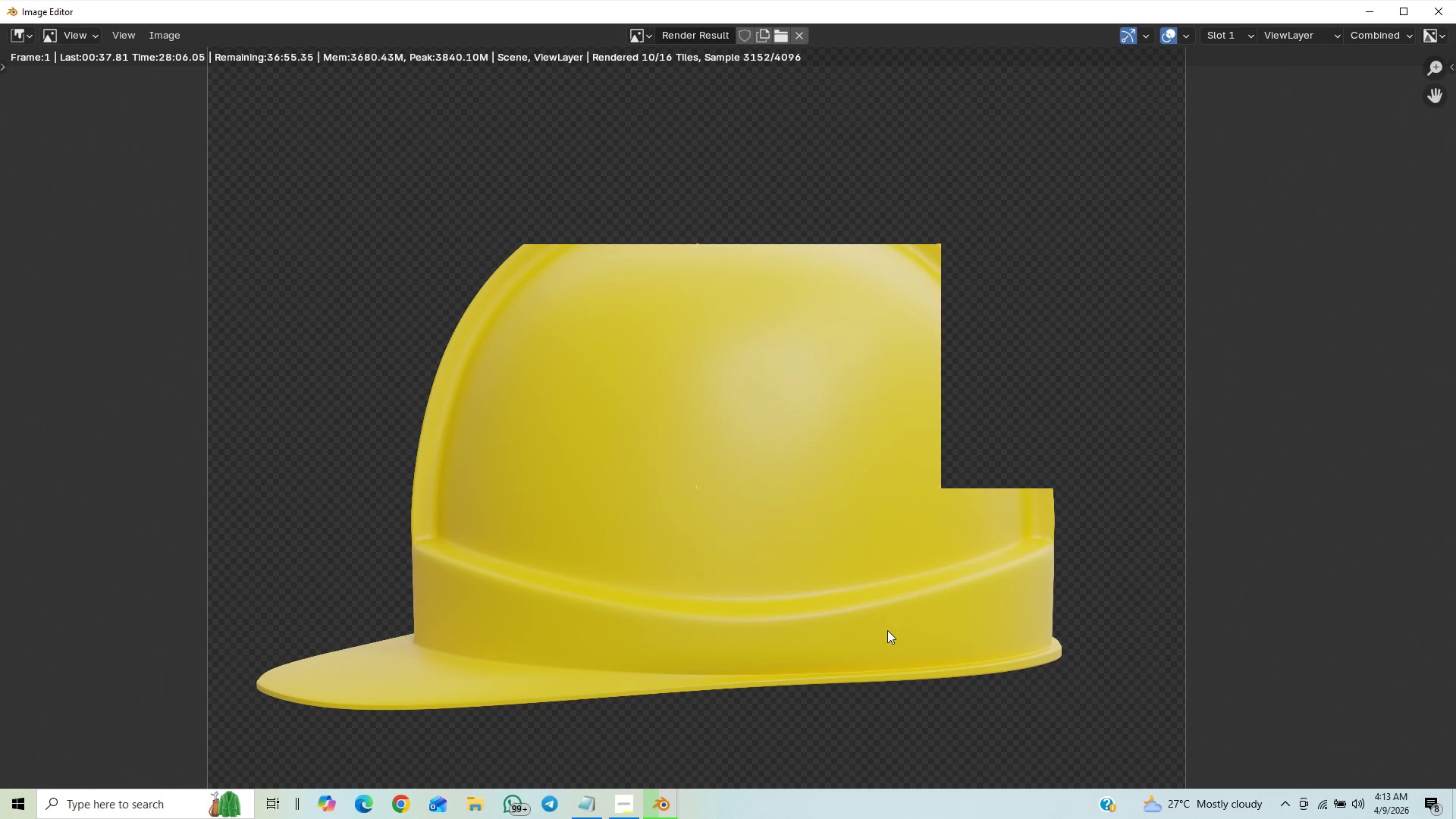 
scroll: coordinate [934, 520], scroll_direction: down, amount: 5.0
 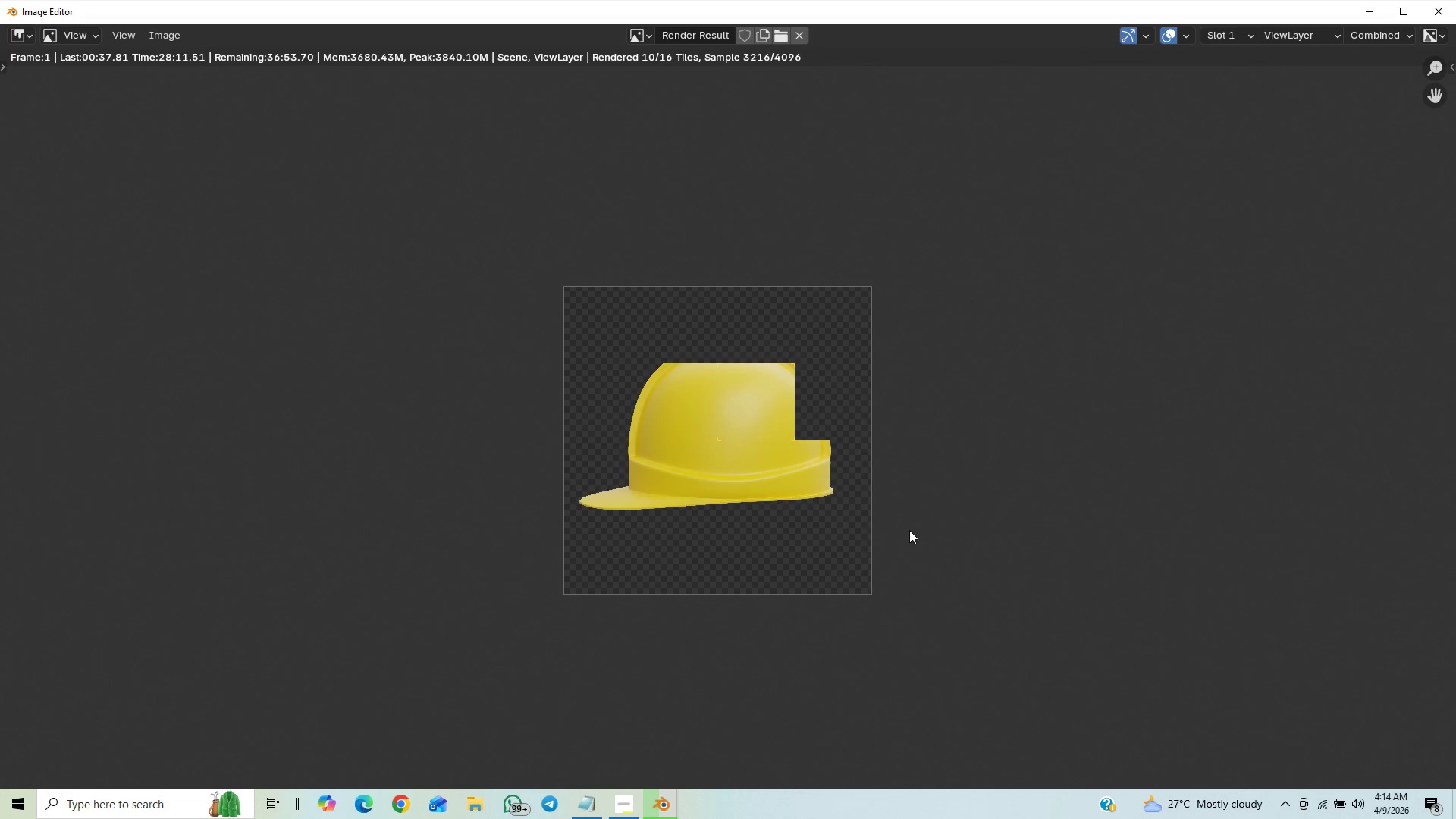 
scroll: coordinate [908, 532], scroll_direction: up, amount: 2.0
 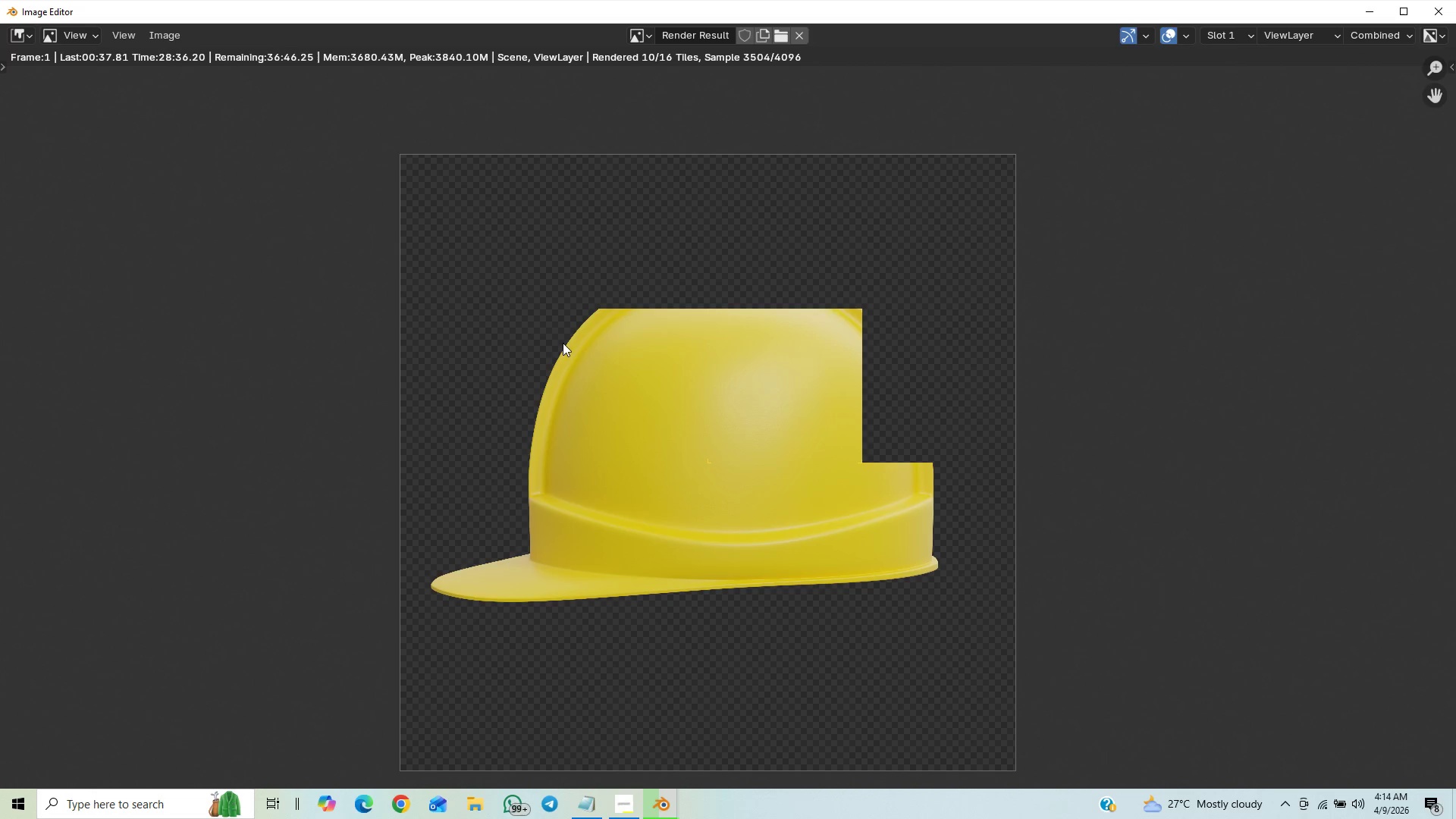 
wait(29.59)
 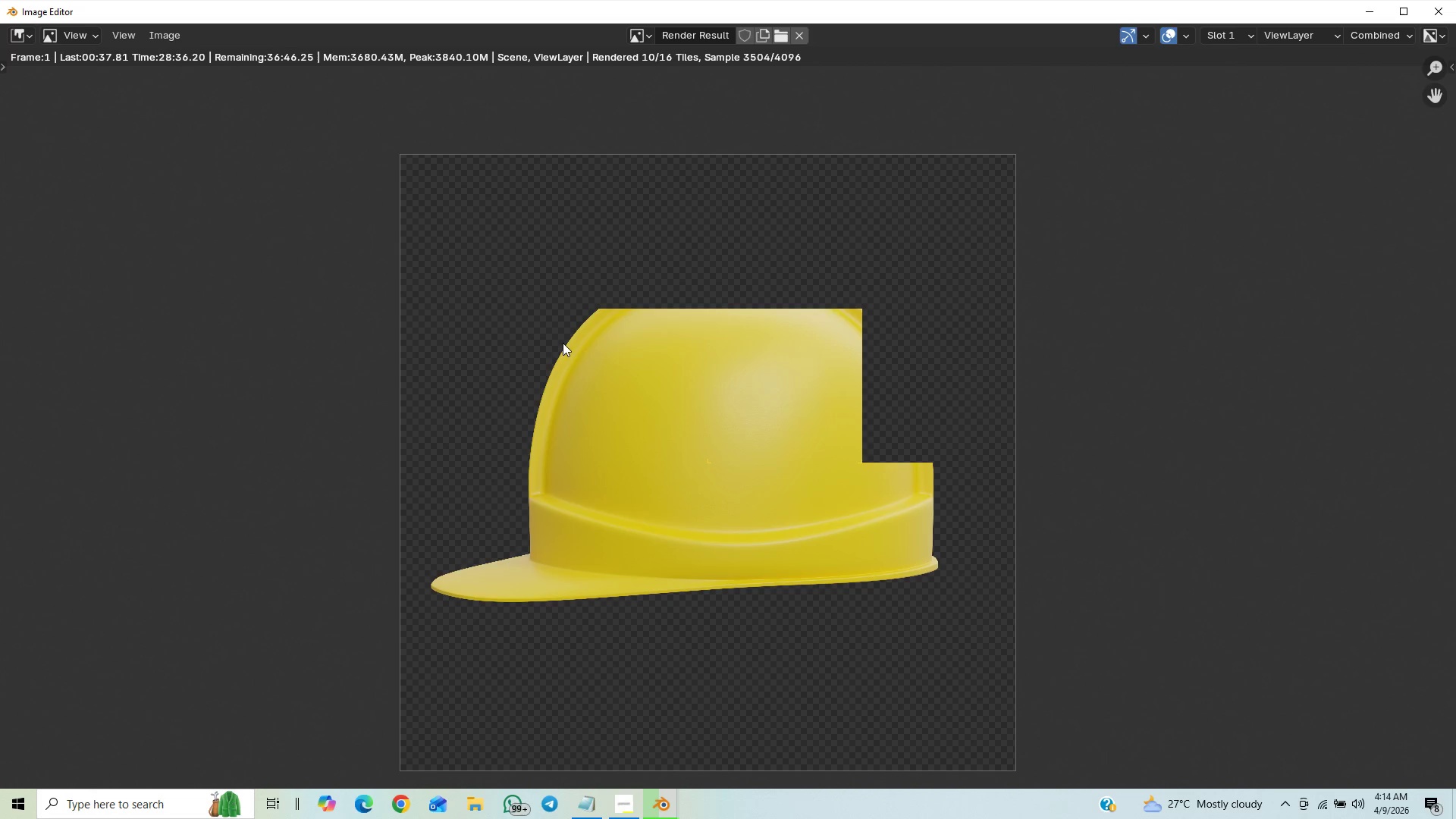 
mouse_move([629, 781])
 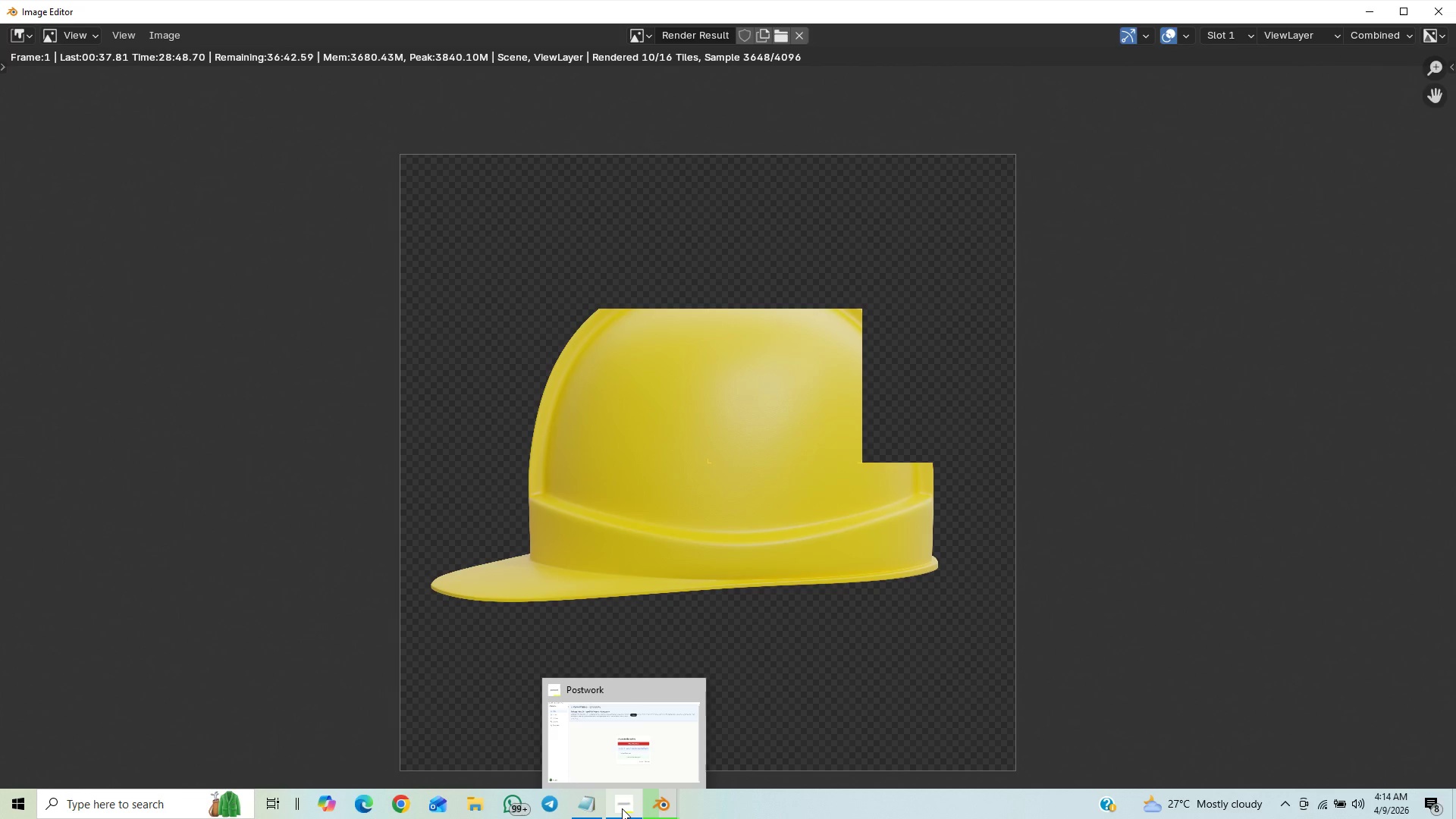 
left_click([622, 808])